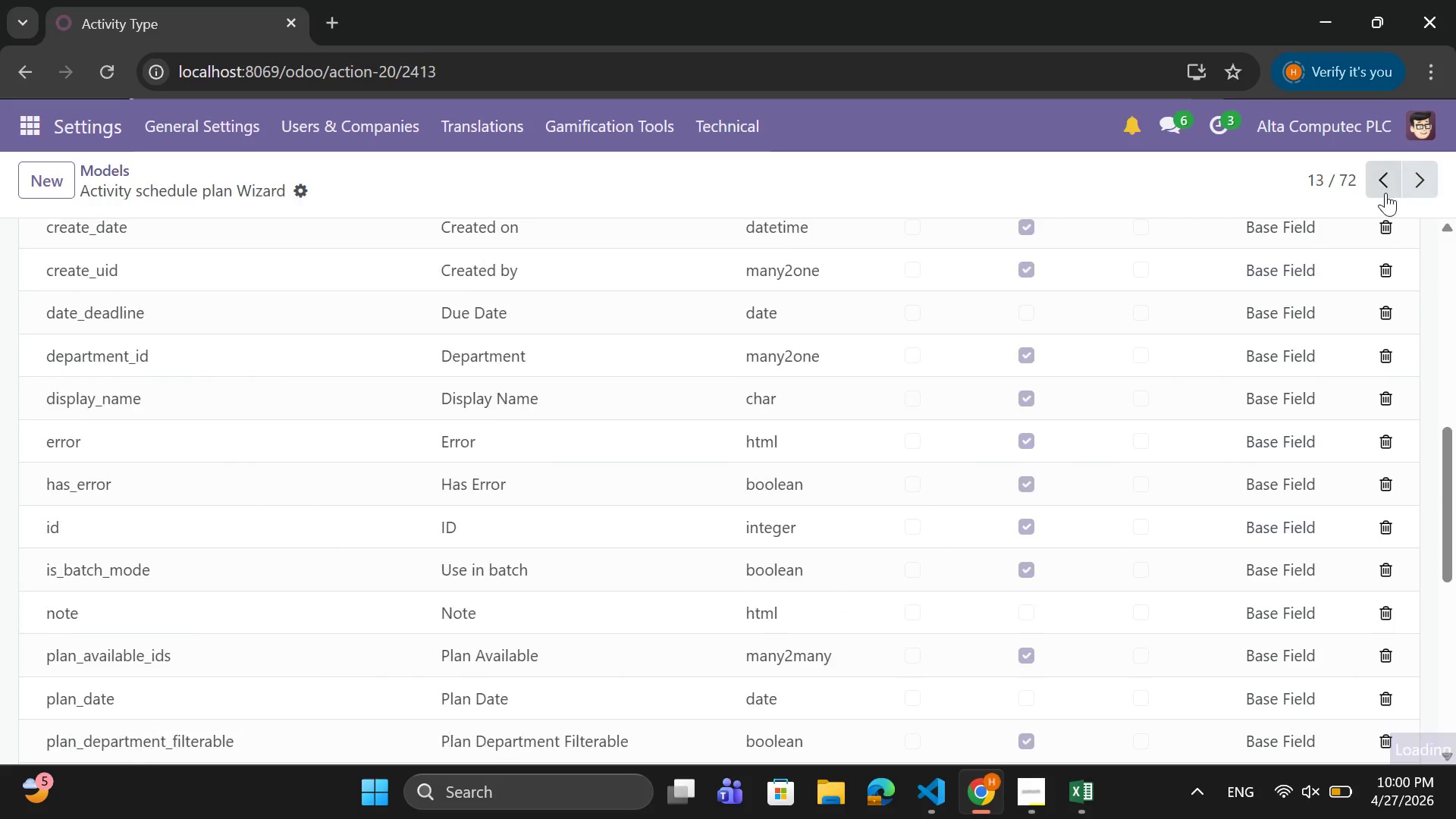 
triple_click([1385, 193])
 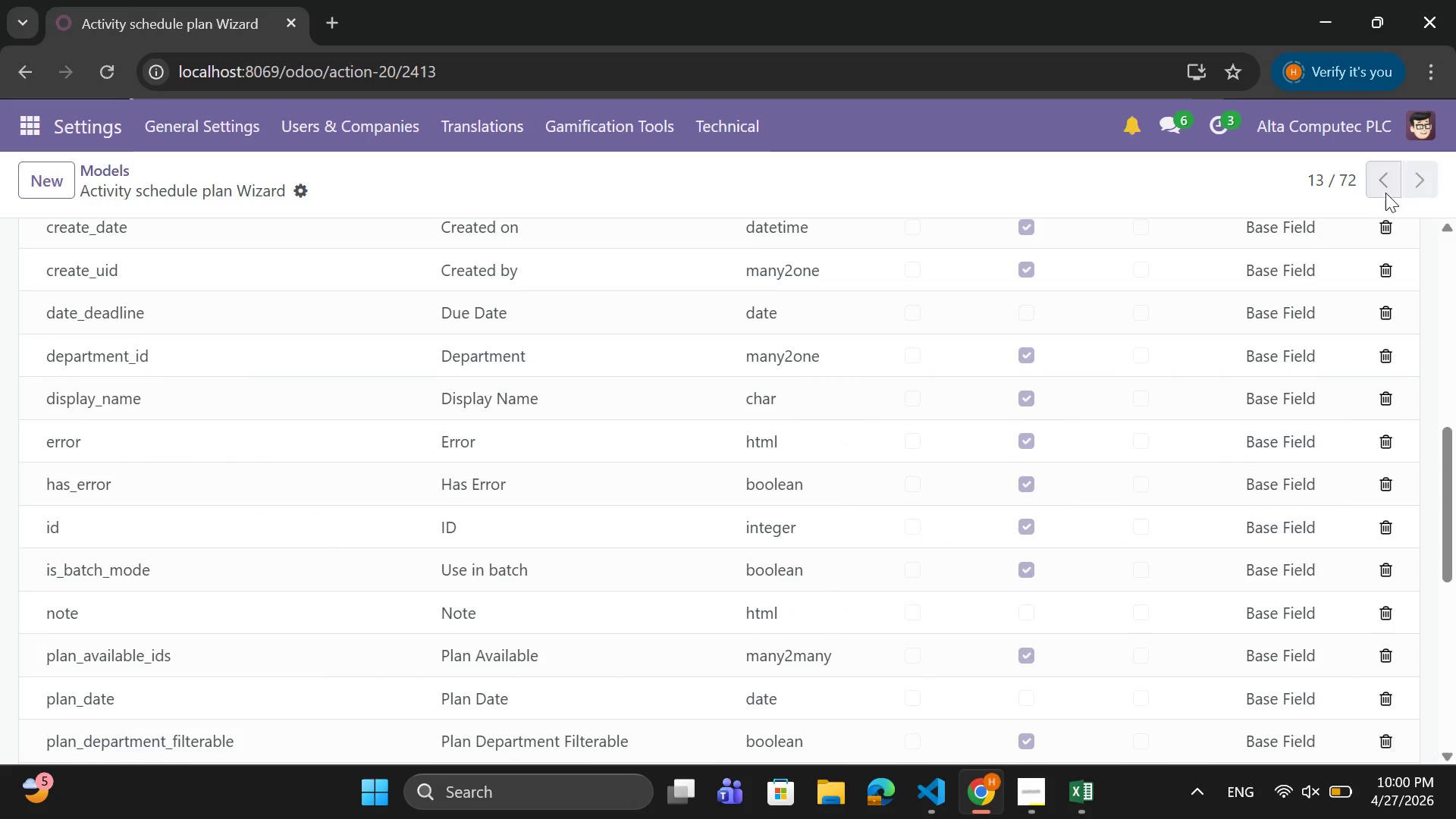 
triple_click([1385, 193])
 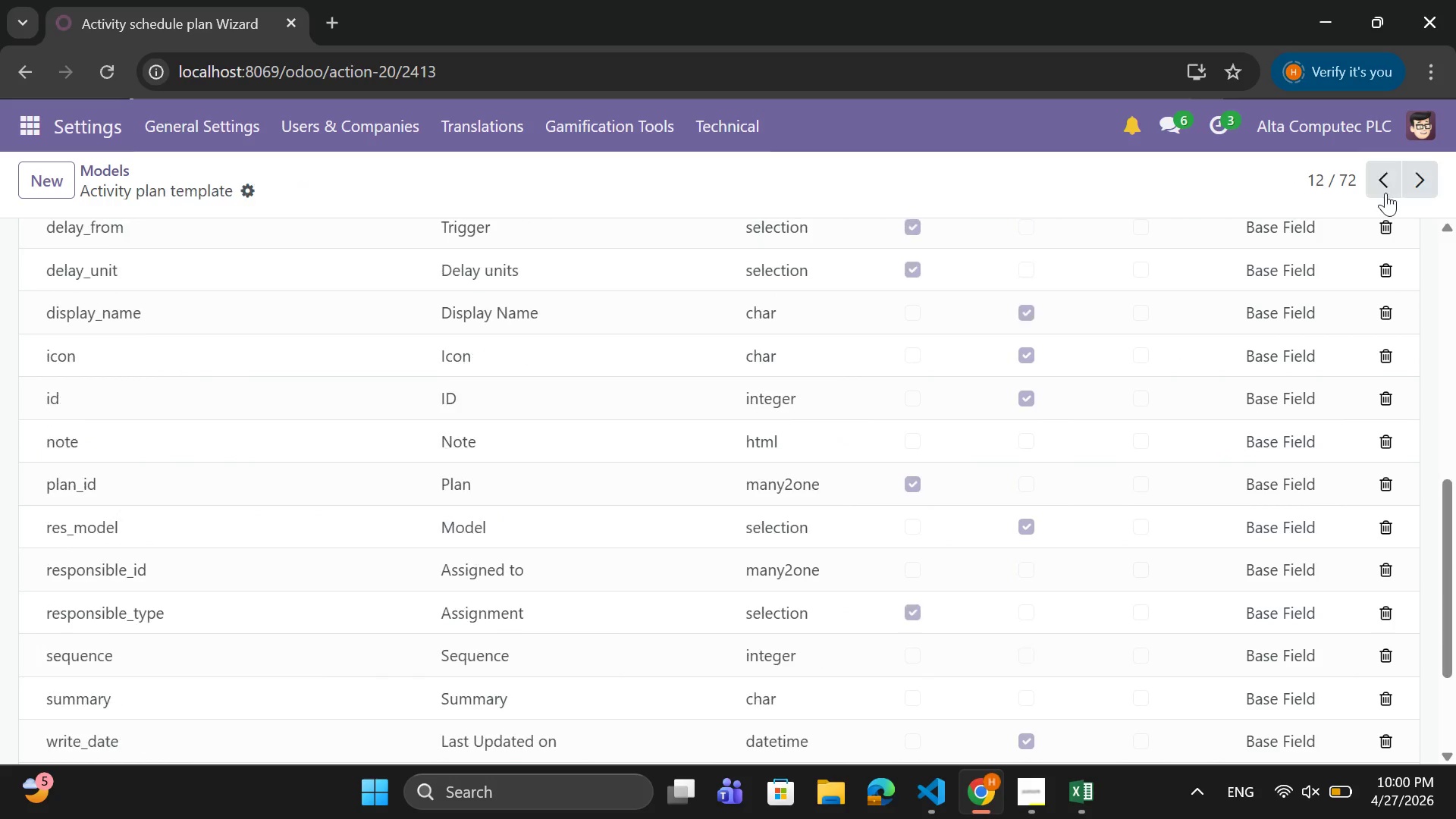 
triple_click([1385, 193])
 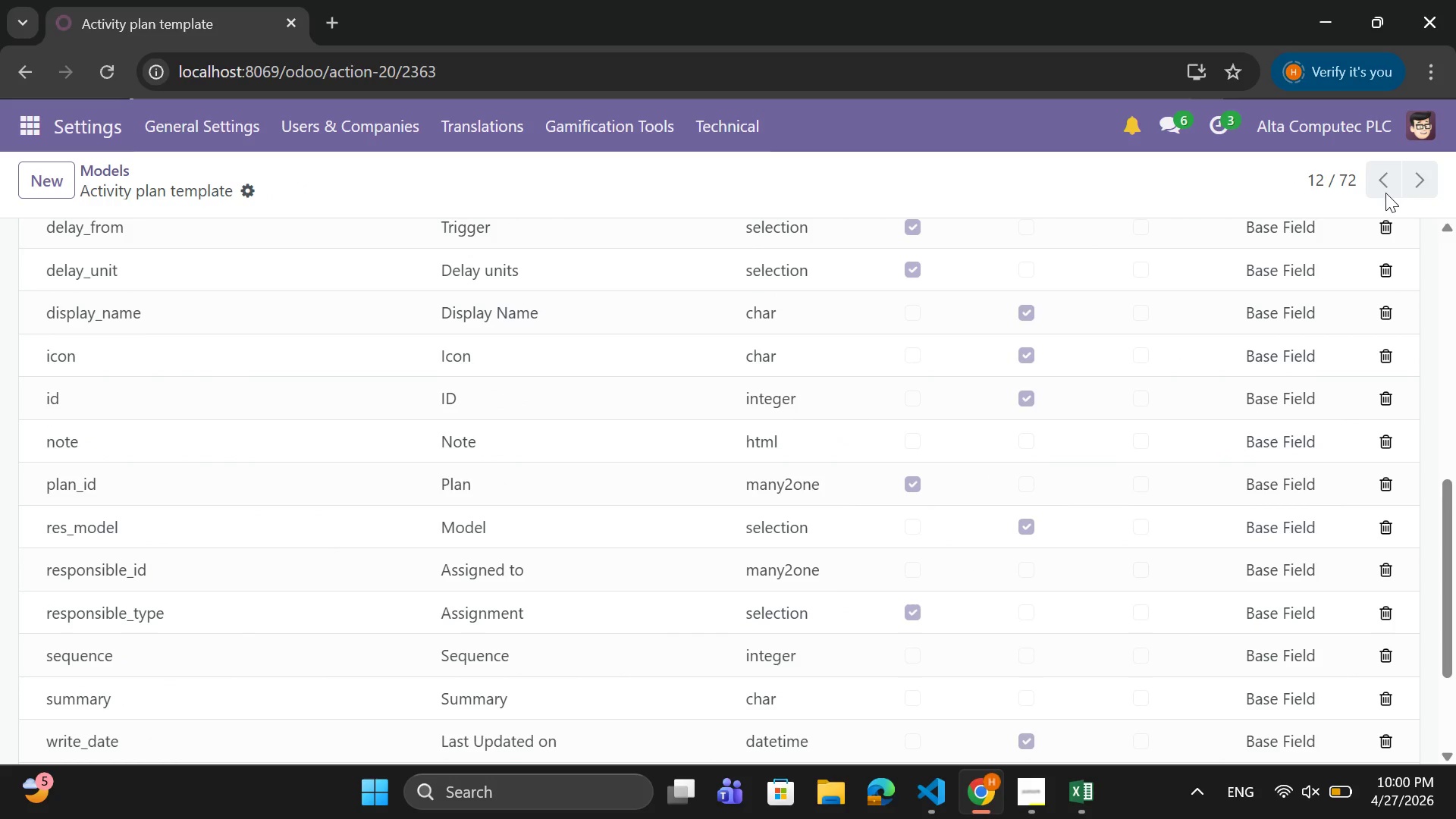 
triple_click([1385, 193])
 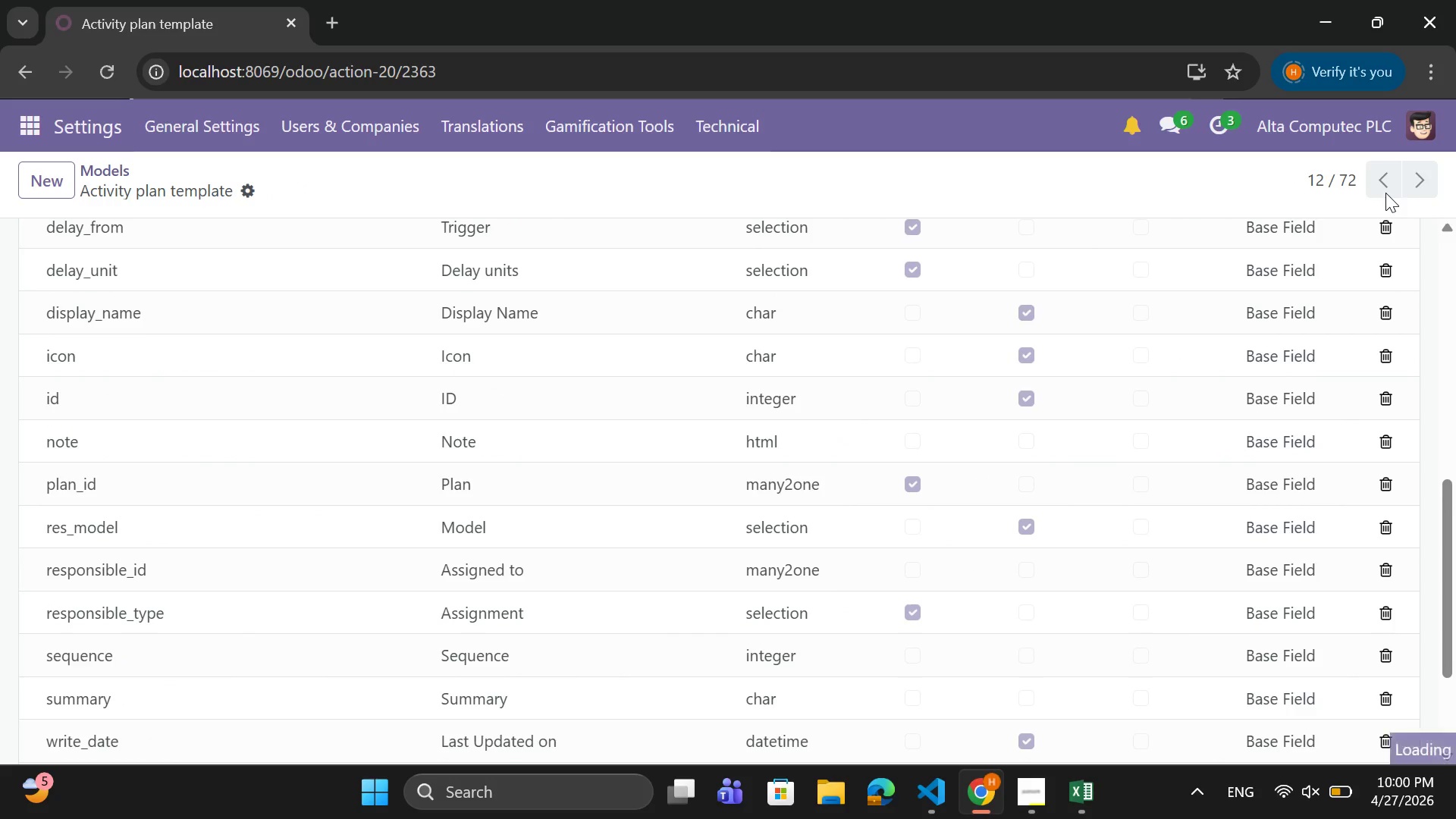 
triple_click([1385, 193])
 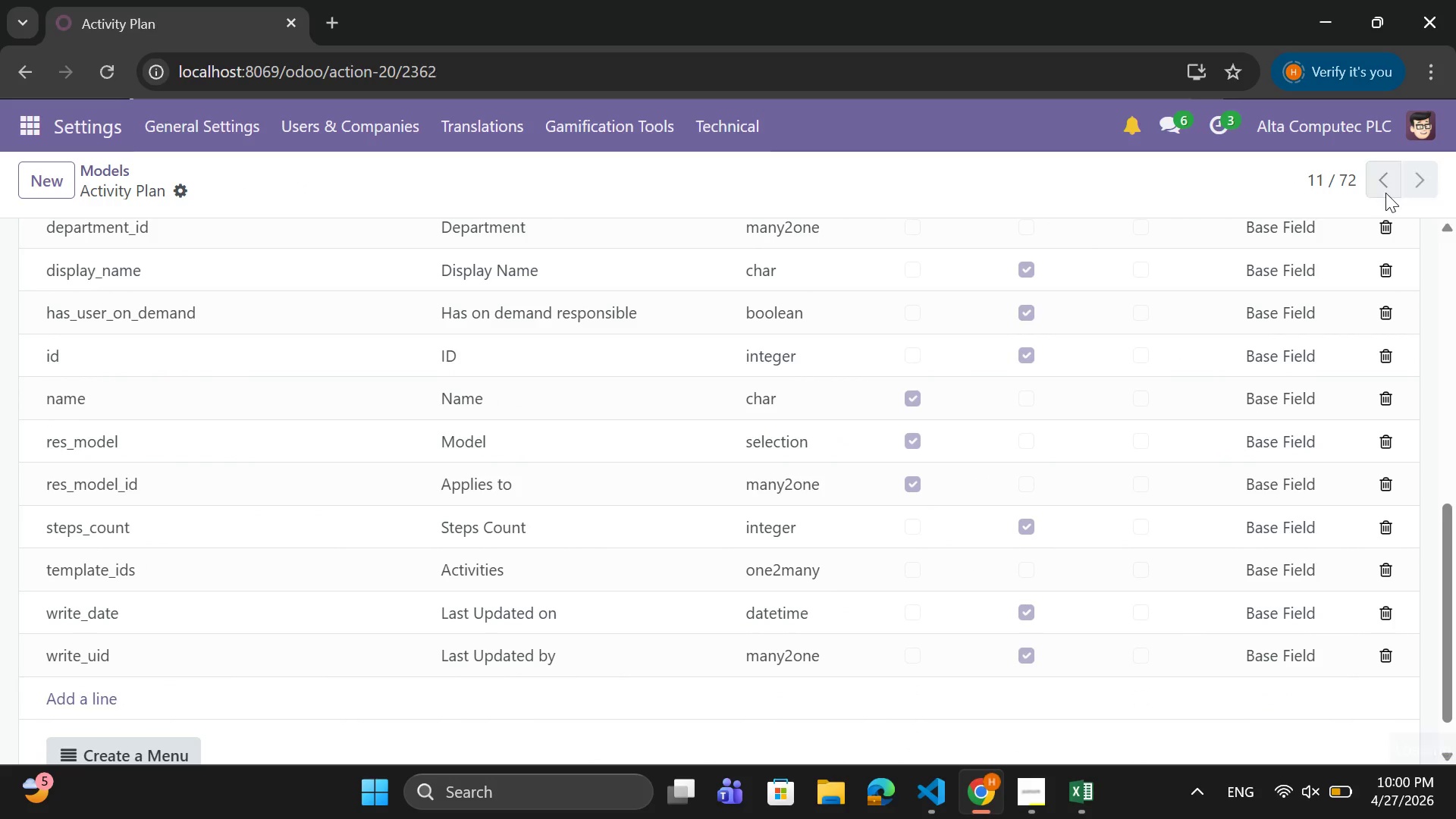 
triple_click([1385, 193])
 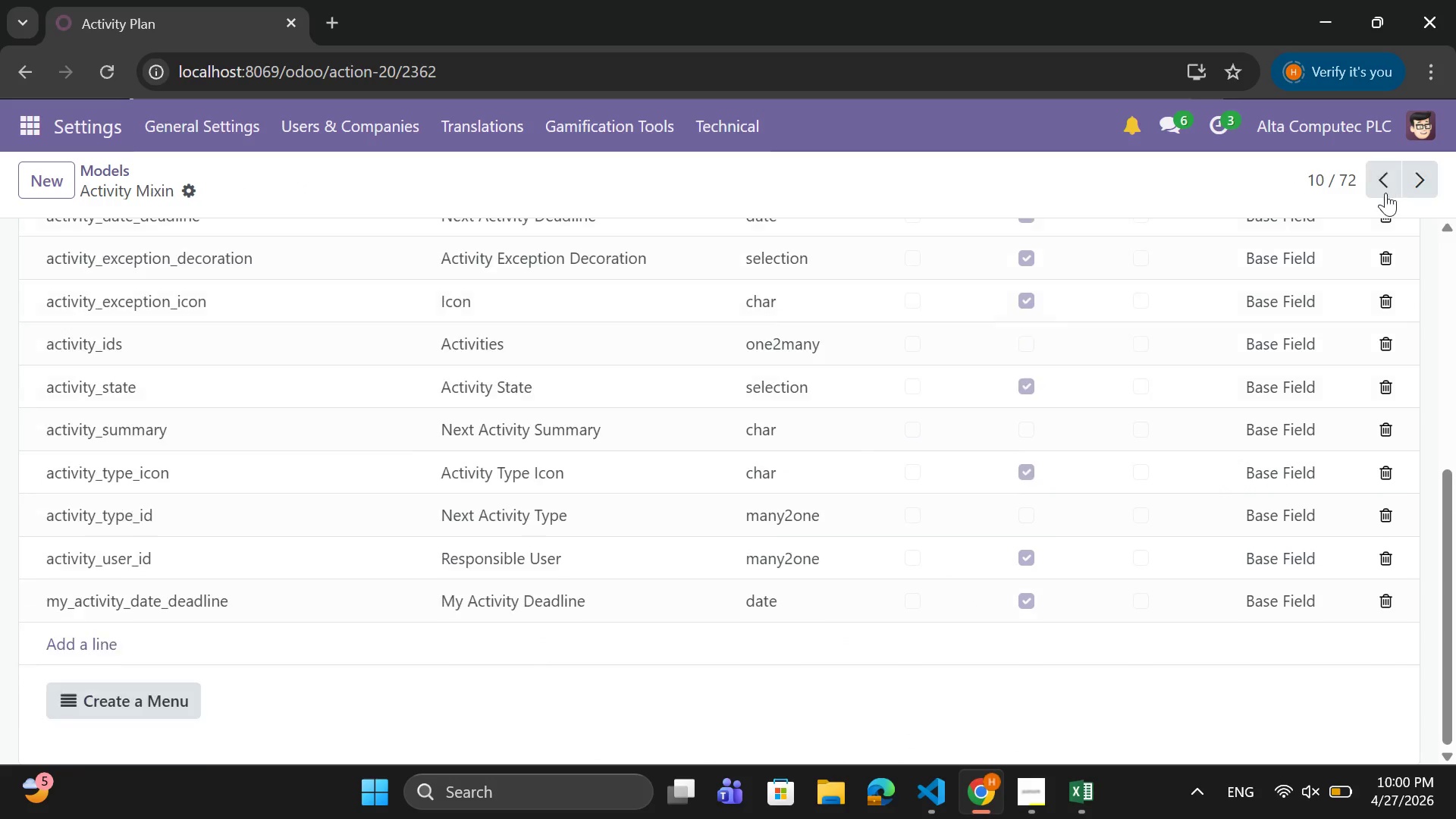 
triple_click([1385, 193])
 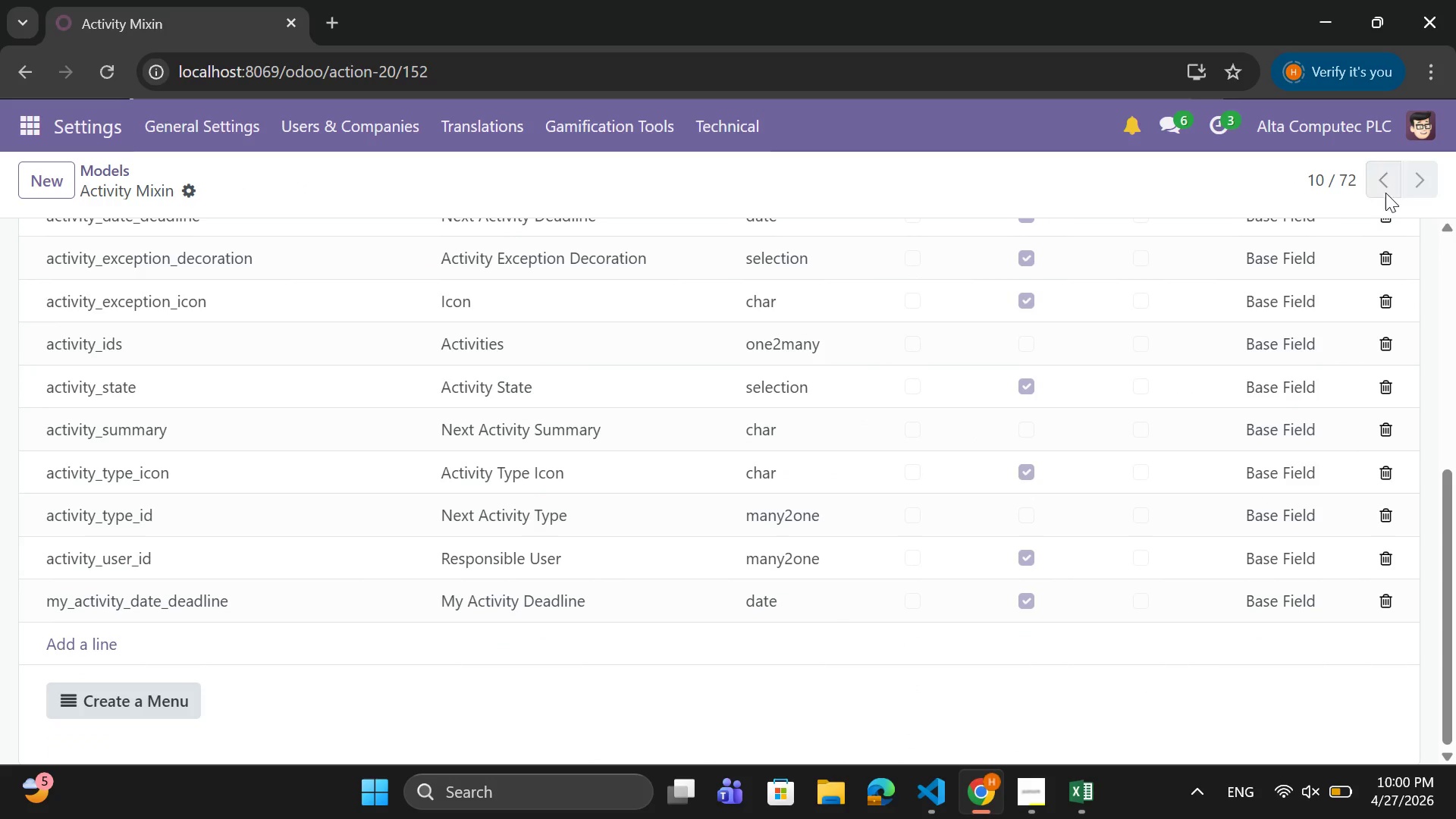 
triple_click([1385, 193])
 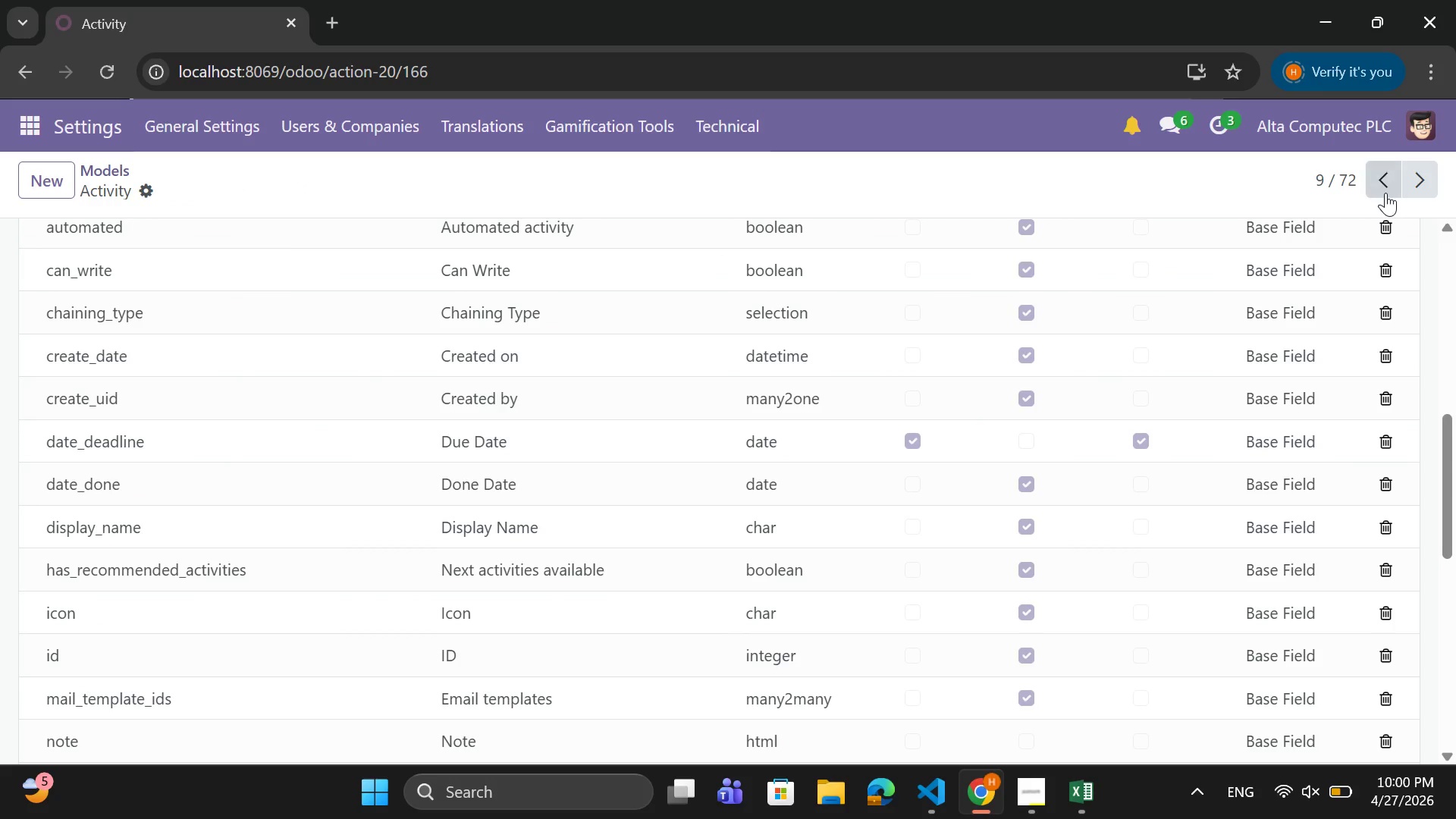 
triple_click([1385, 193])
 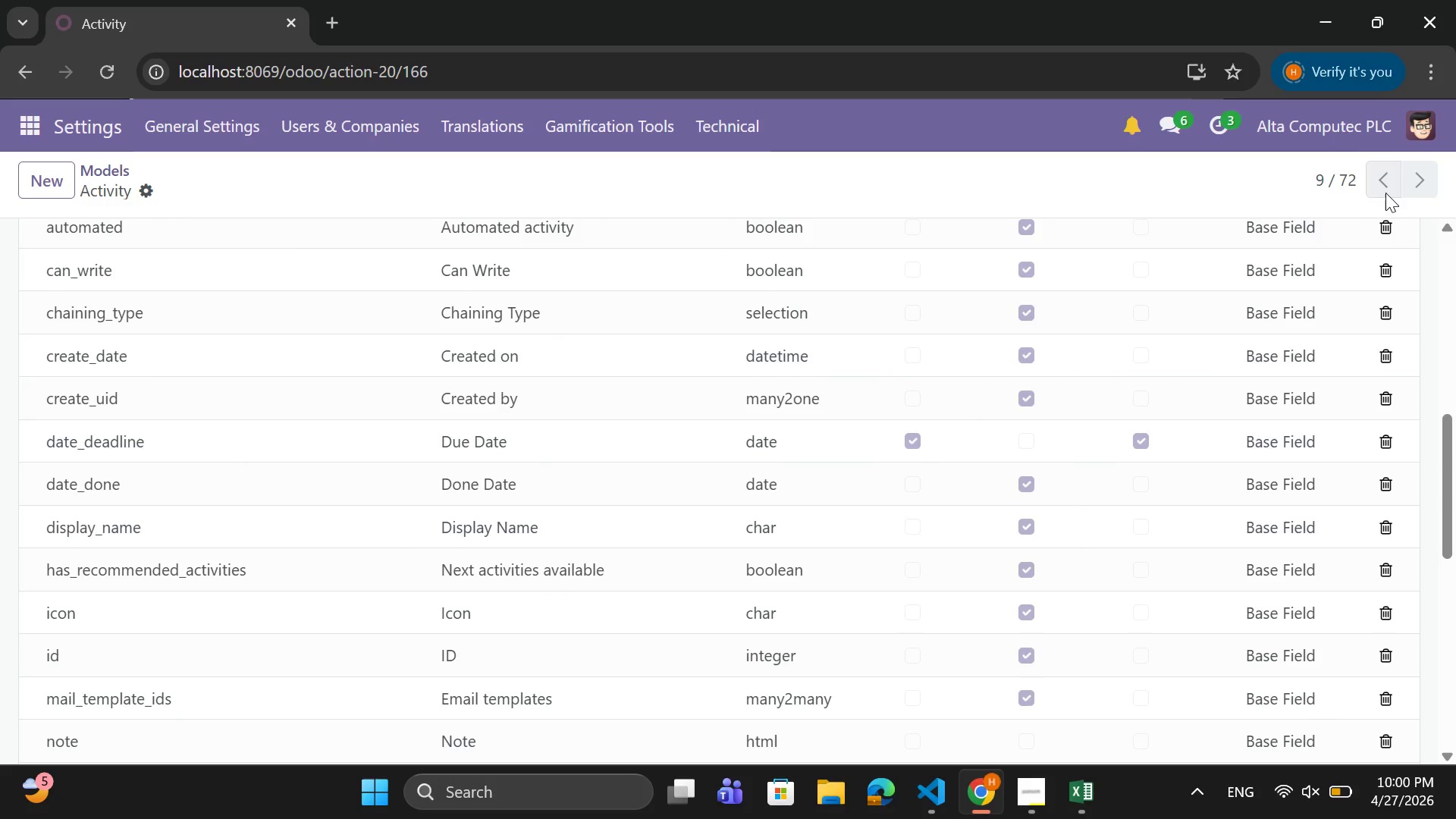 
triple_click([1385, 193])
 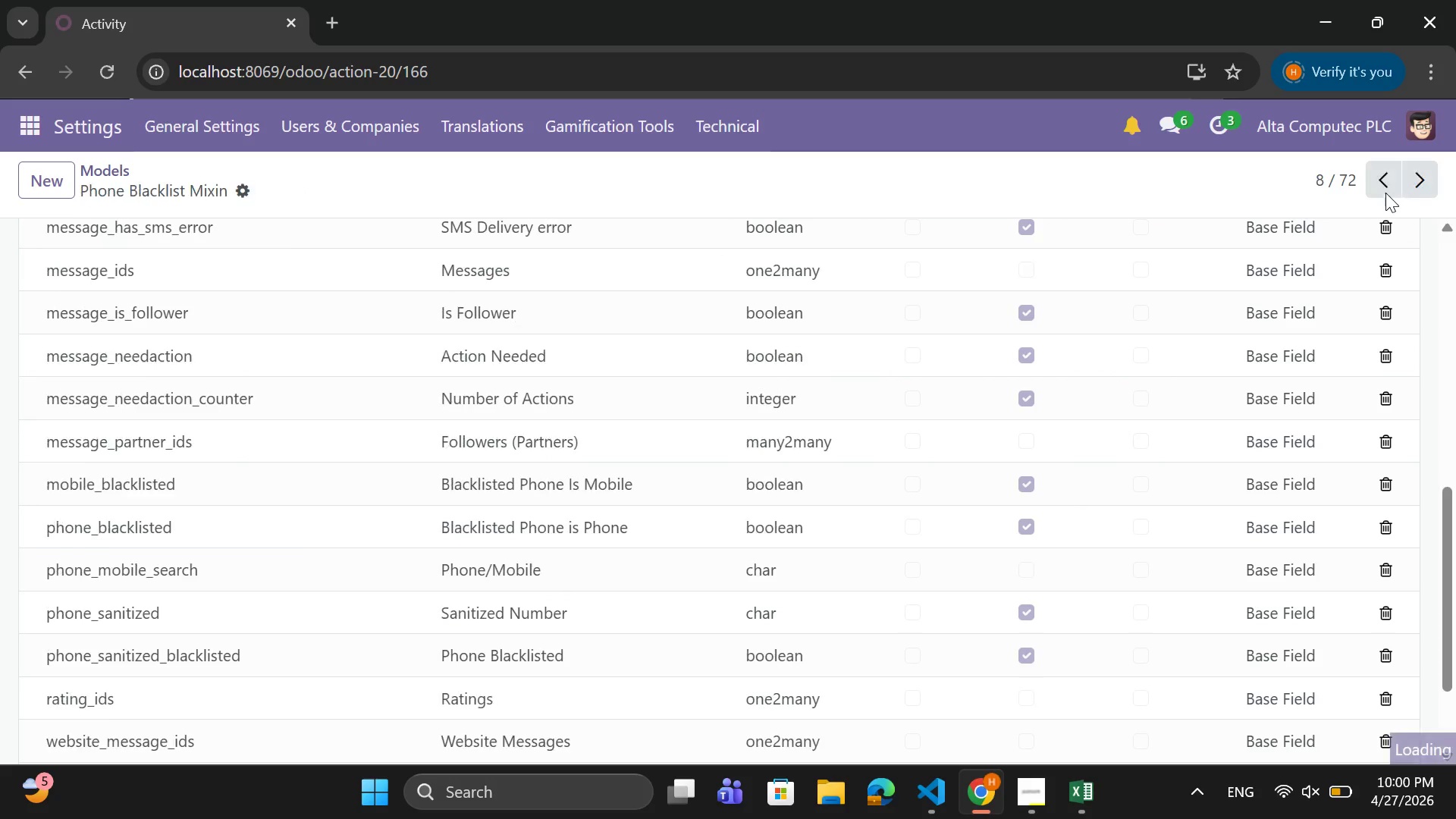 
triple_click([1385, 193])
 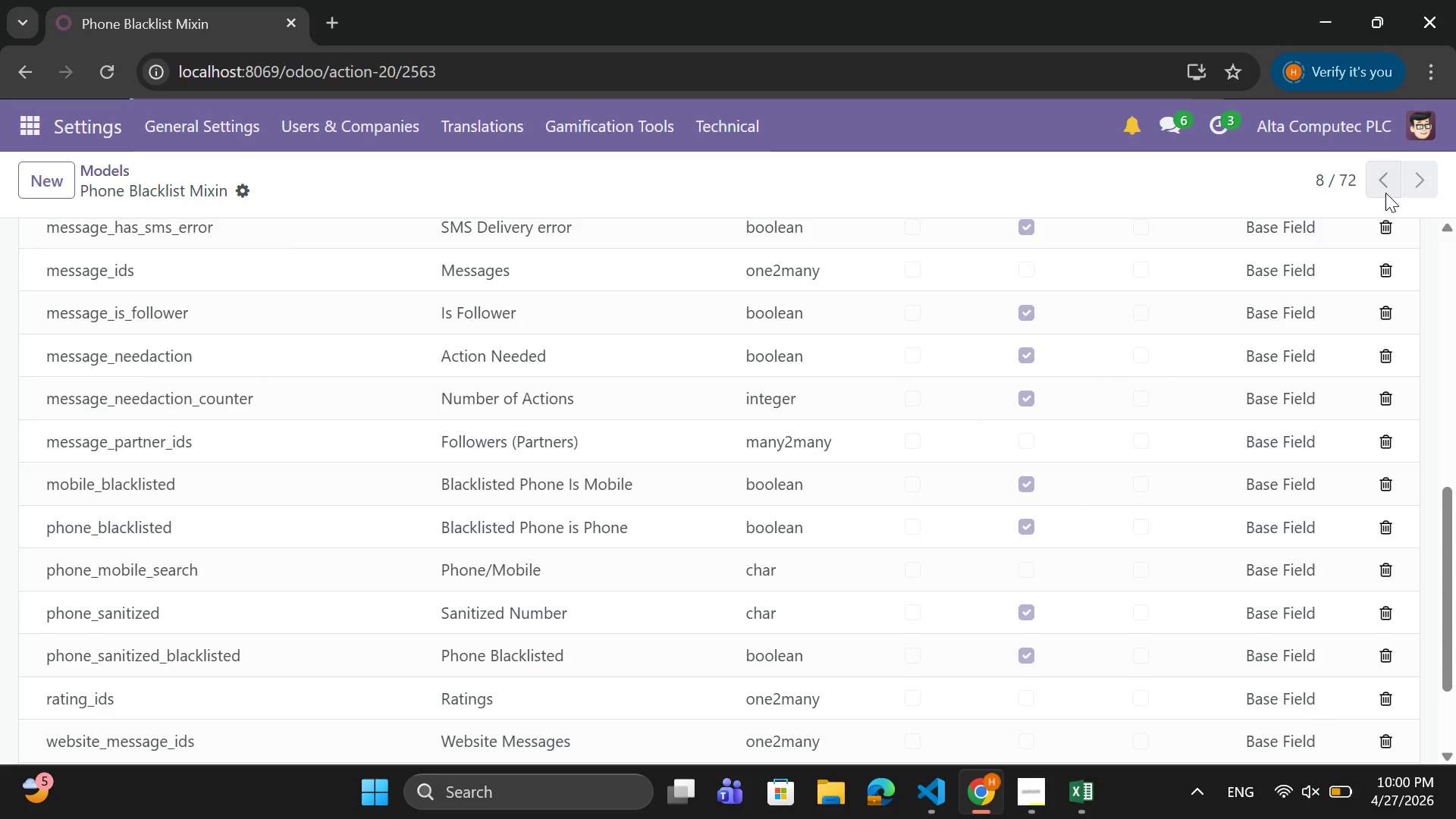 
triple_click([1385, 193])
 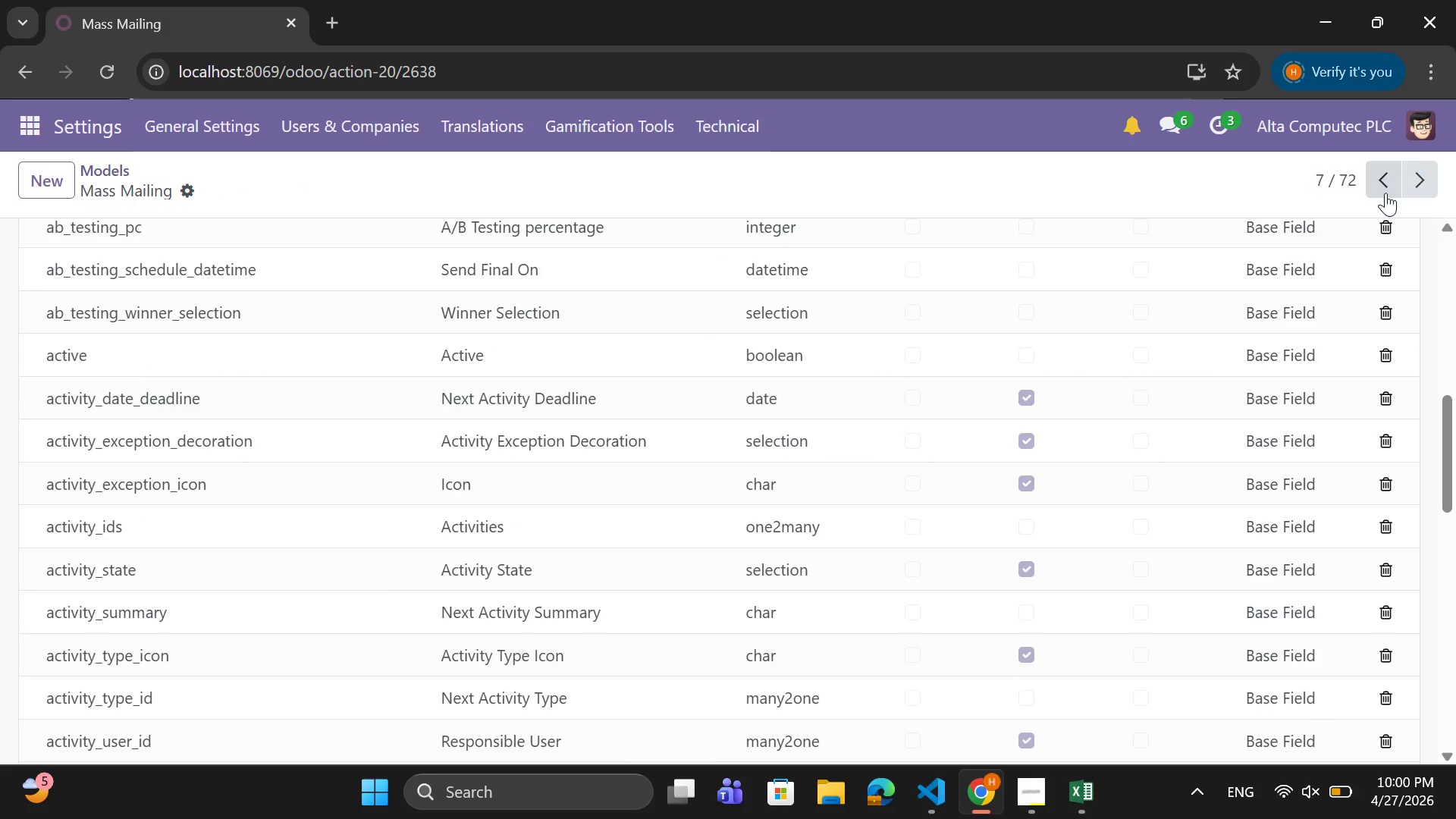 
triple_click([1385, 193])
 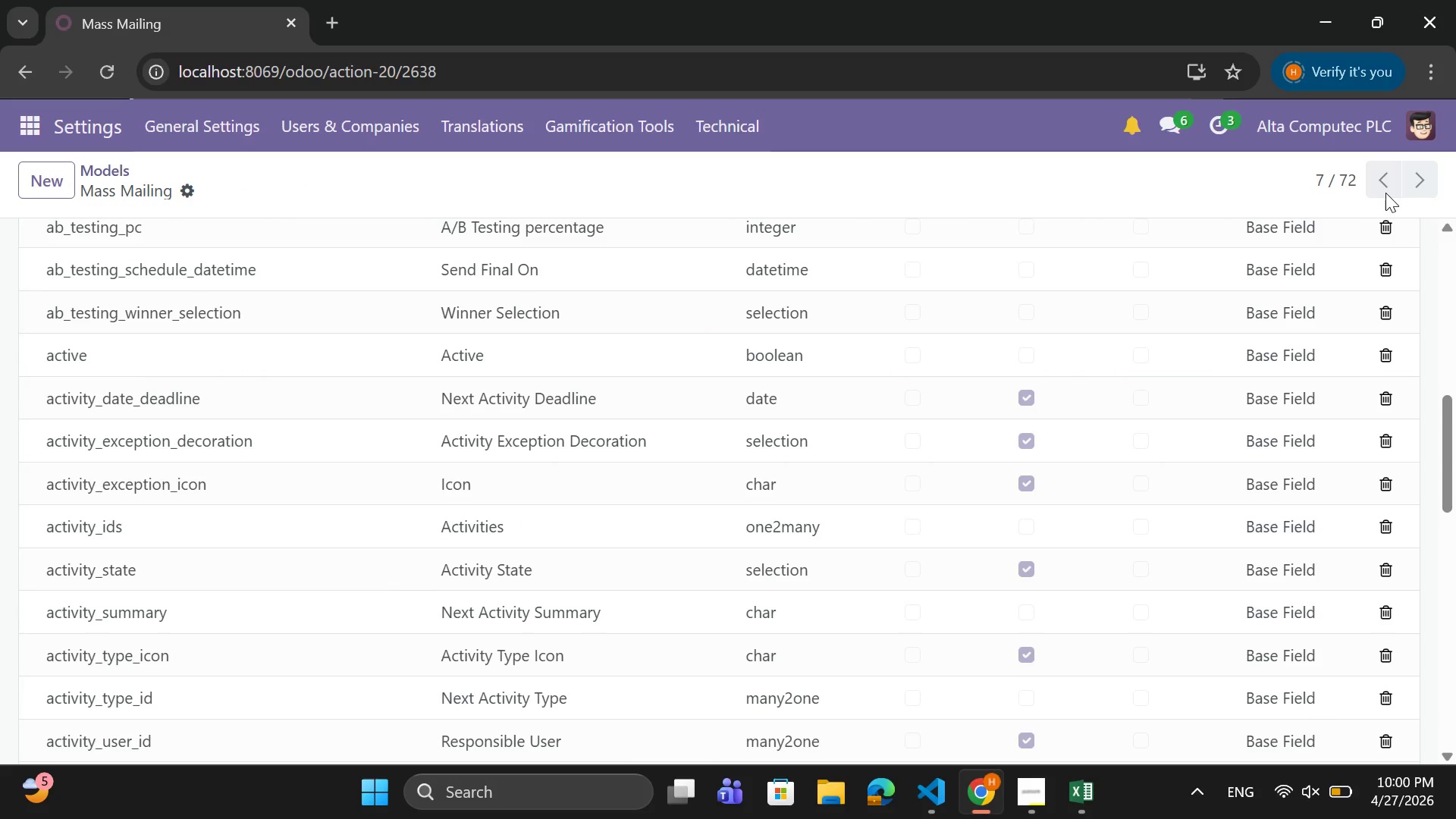 
left_click([1385, 193])
 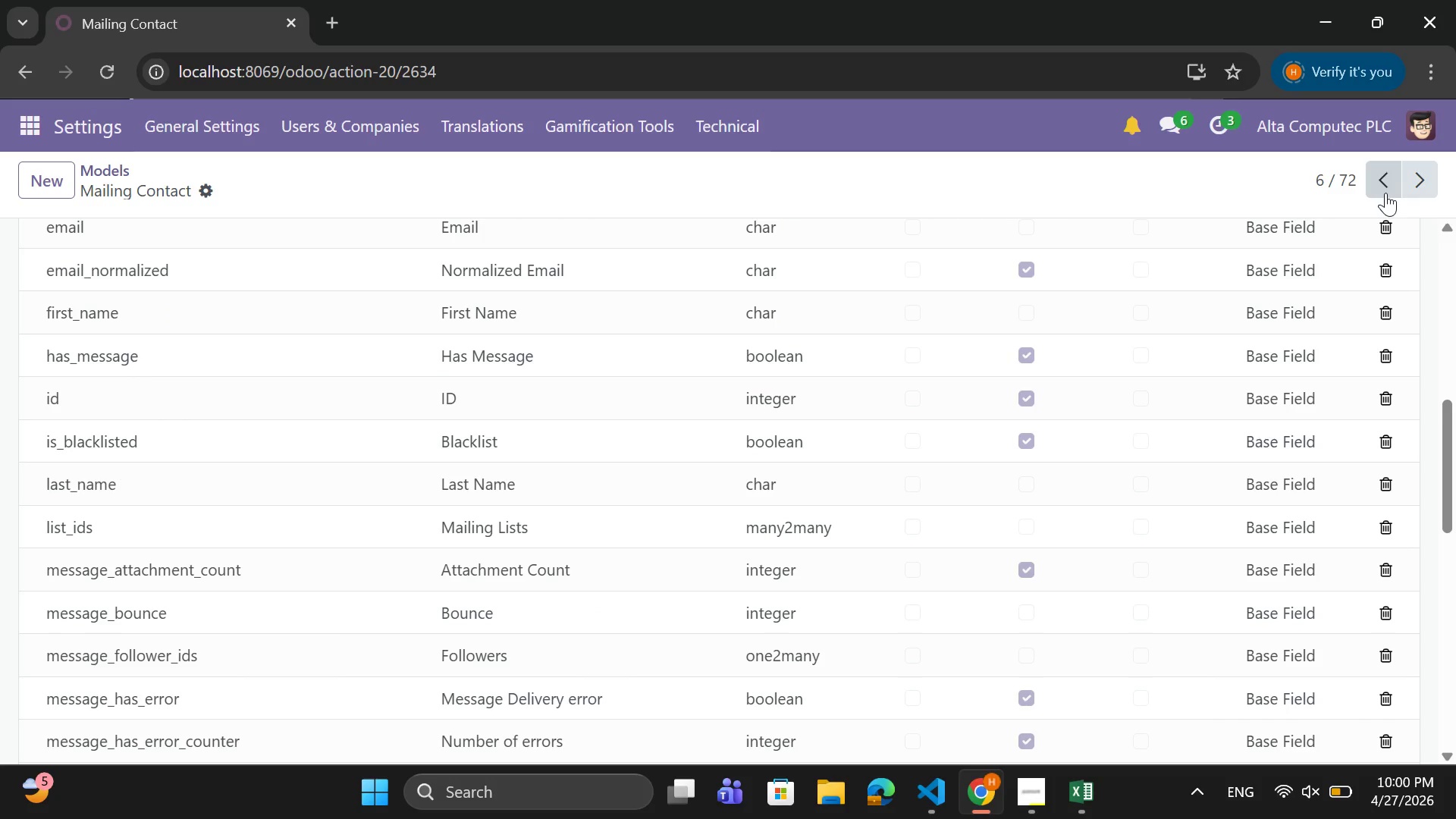 
left_click([1385, 193])
 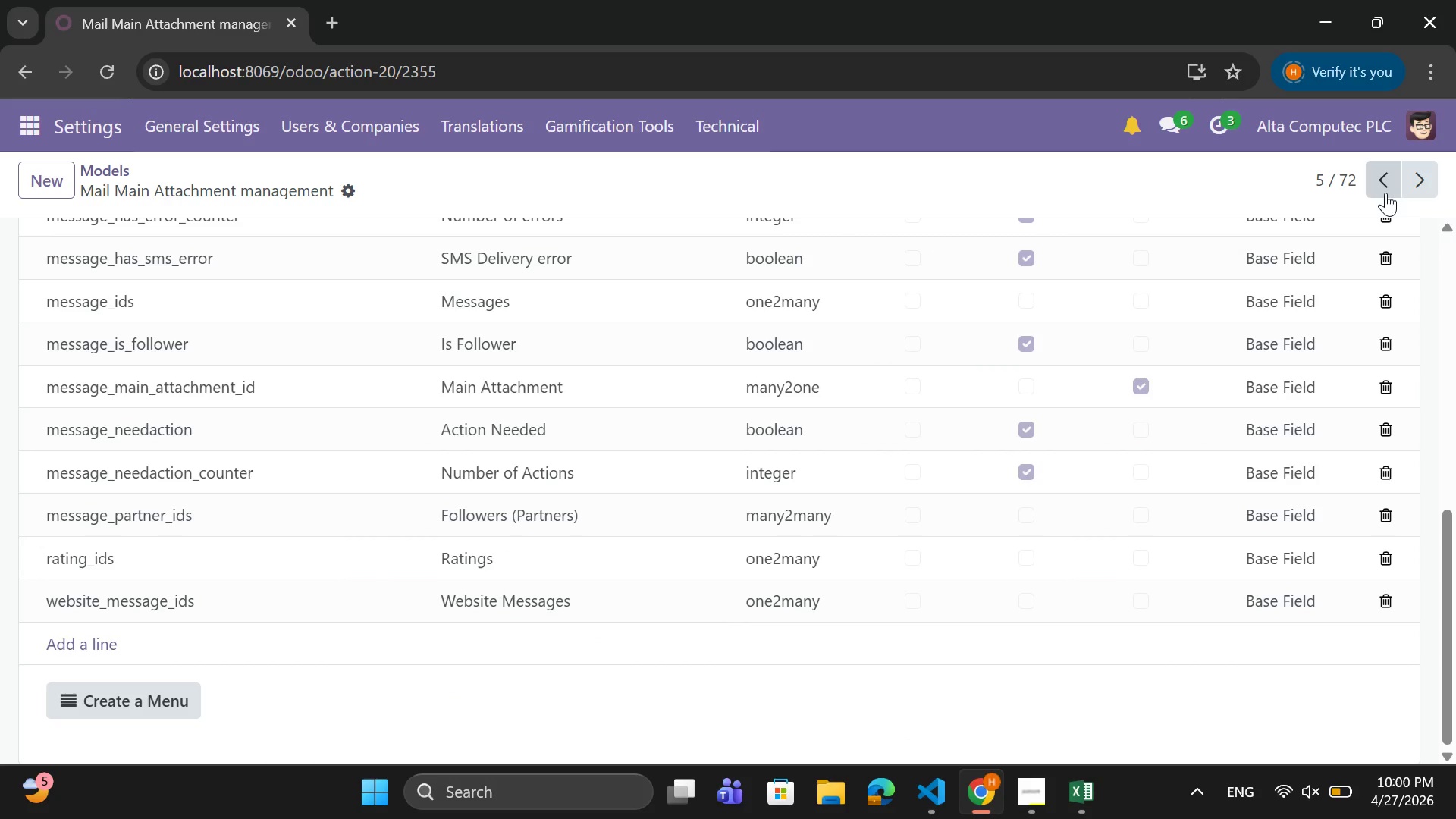 
left_click([1385, 193])
 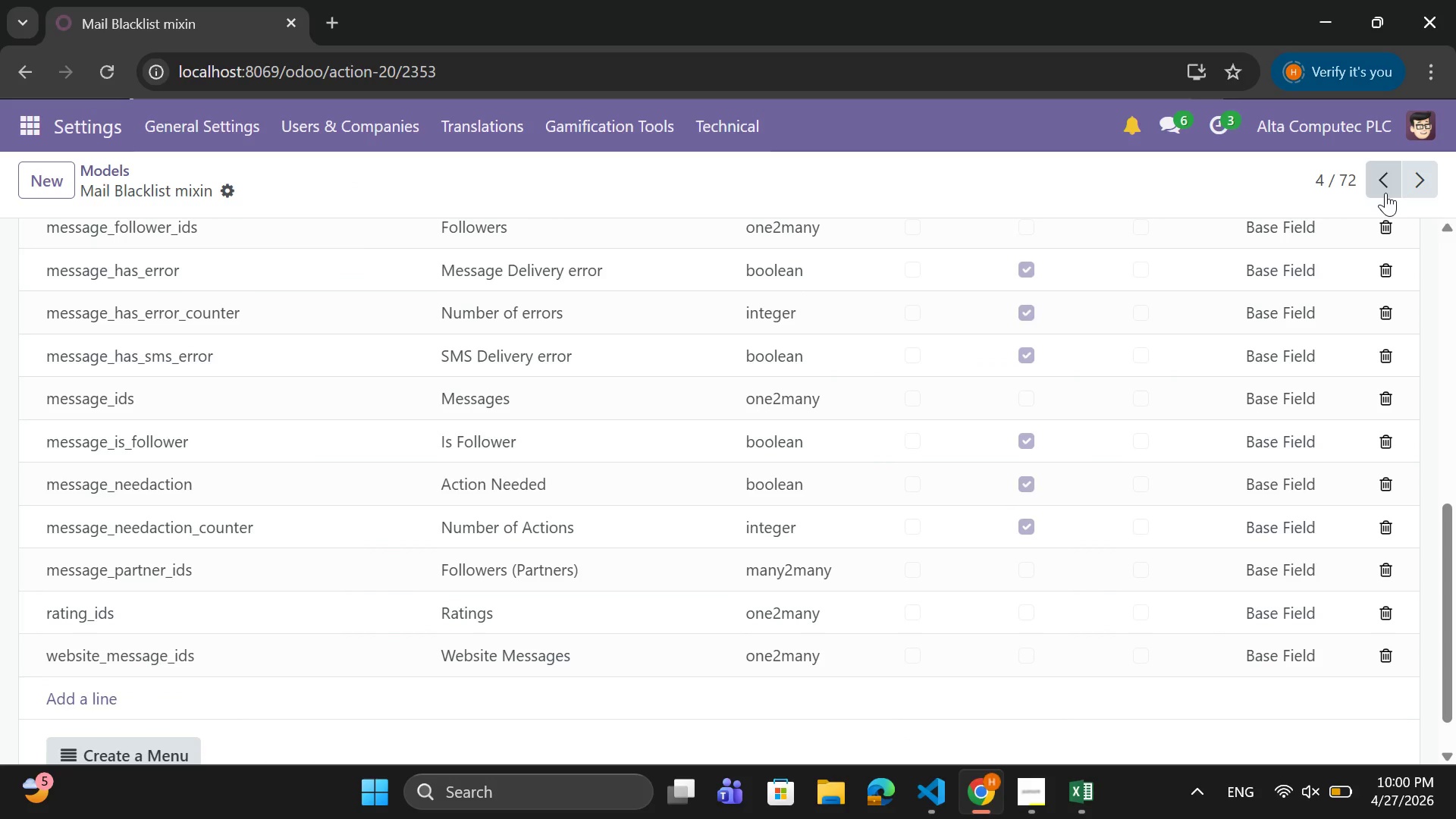 
left_click([1385, 193])
 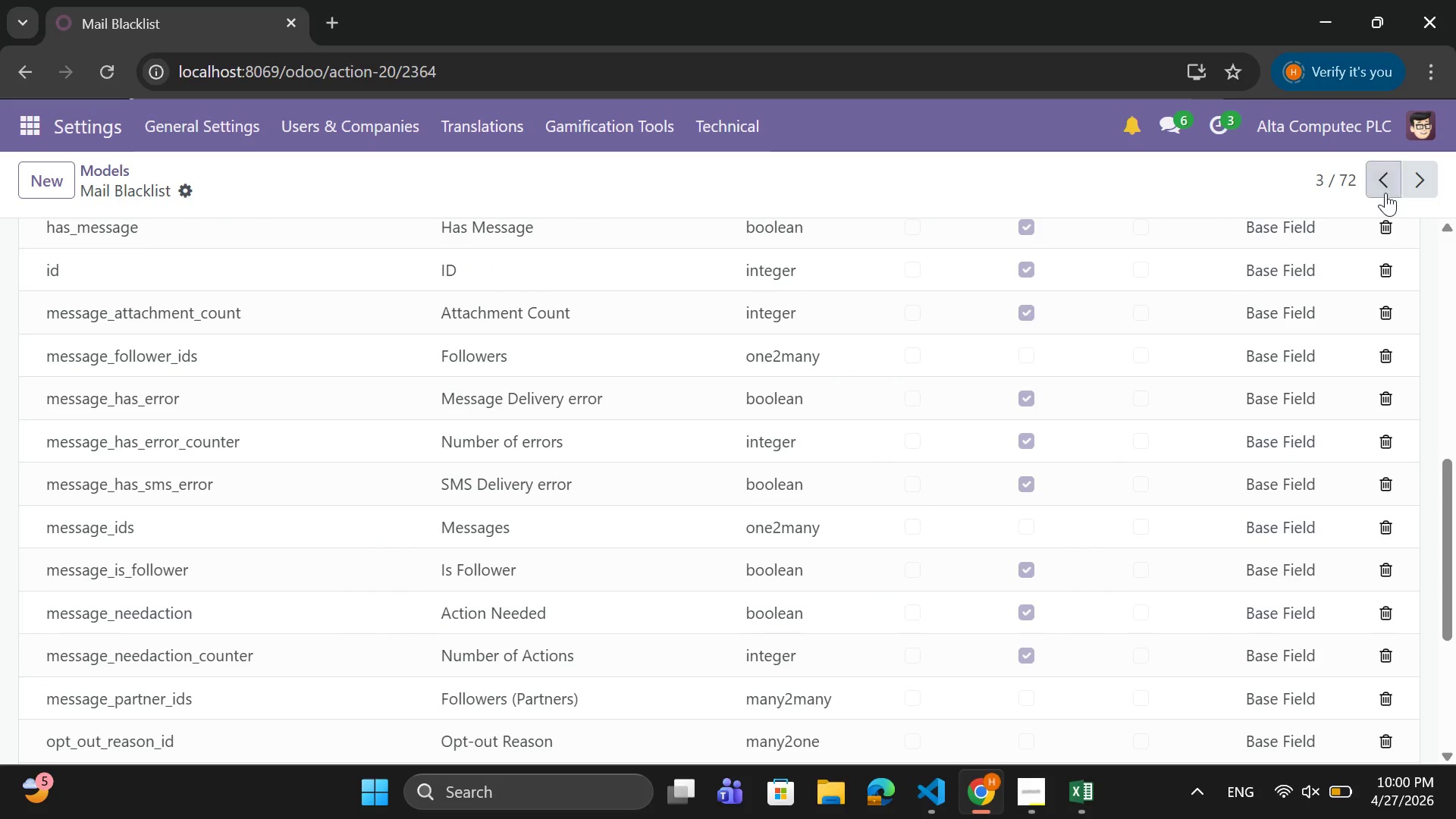 
double_click([1385, 193])
 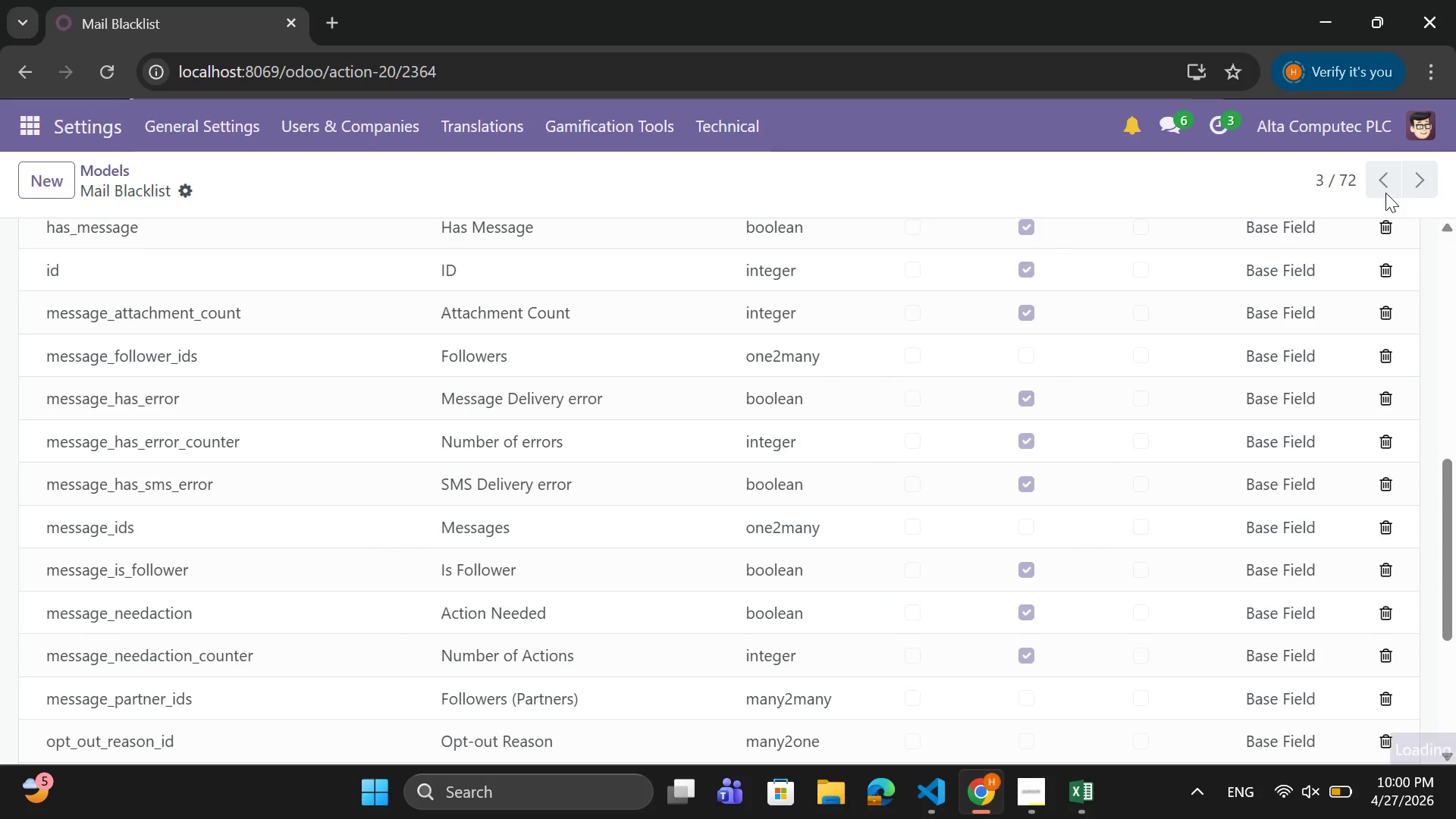 
triple_click([1385, 193])
 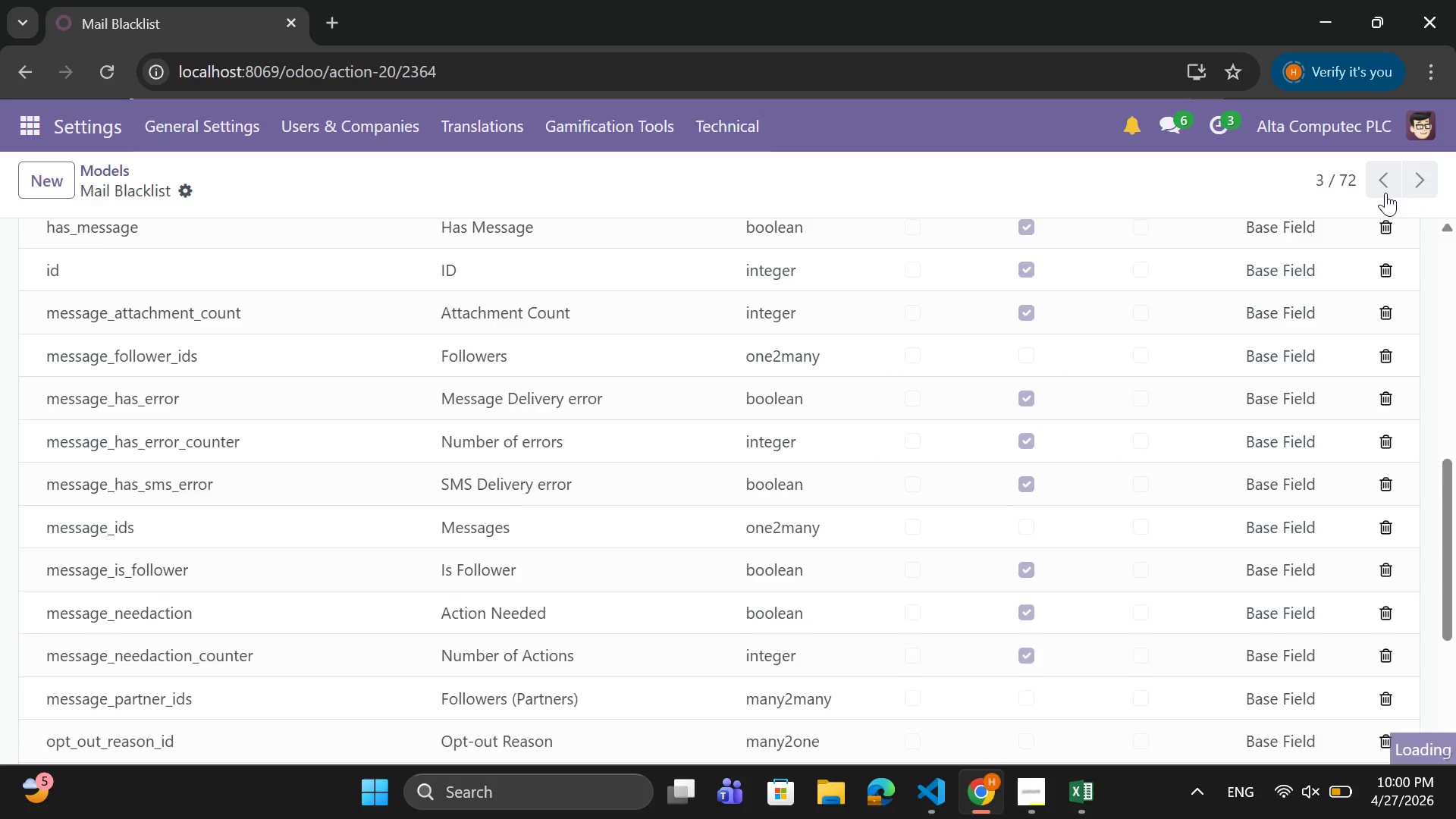 
triple_click([1385, 193])
 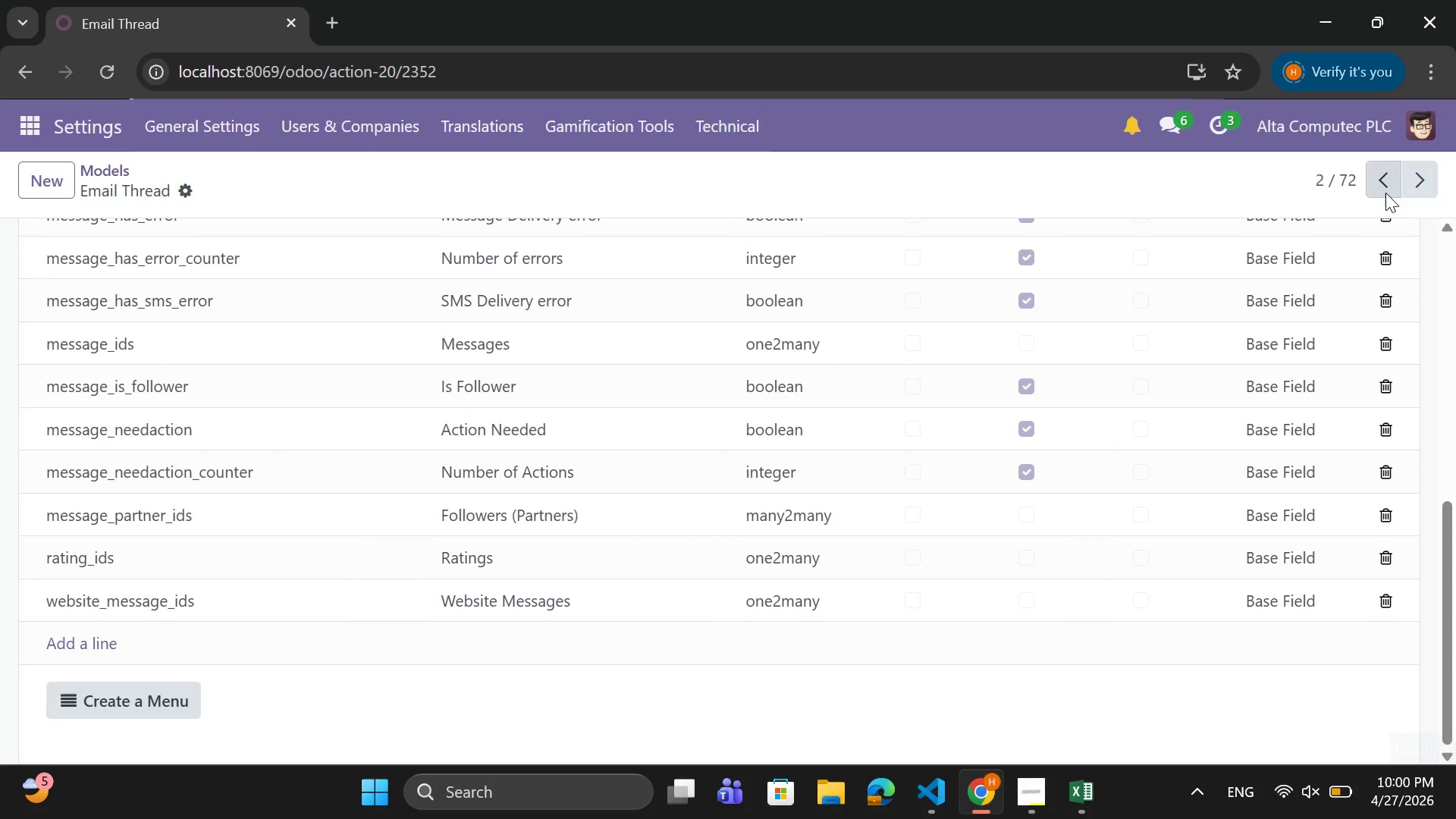 
triple_click([1385, 193])
 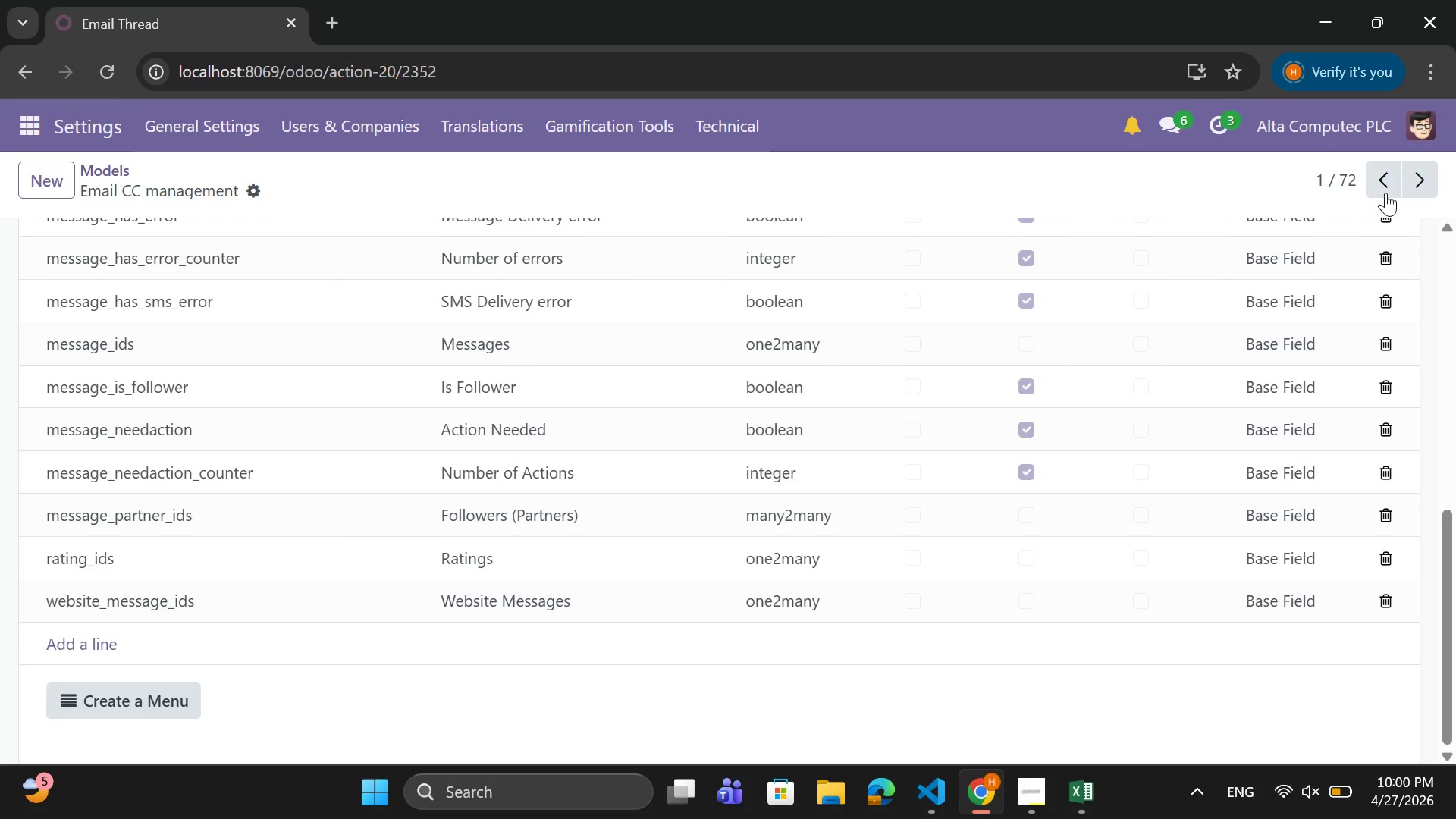 
triple_click([1385, 193])
 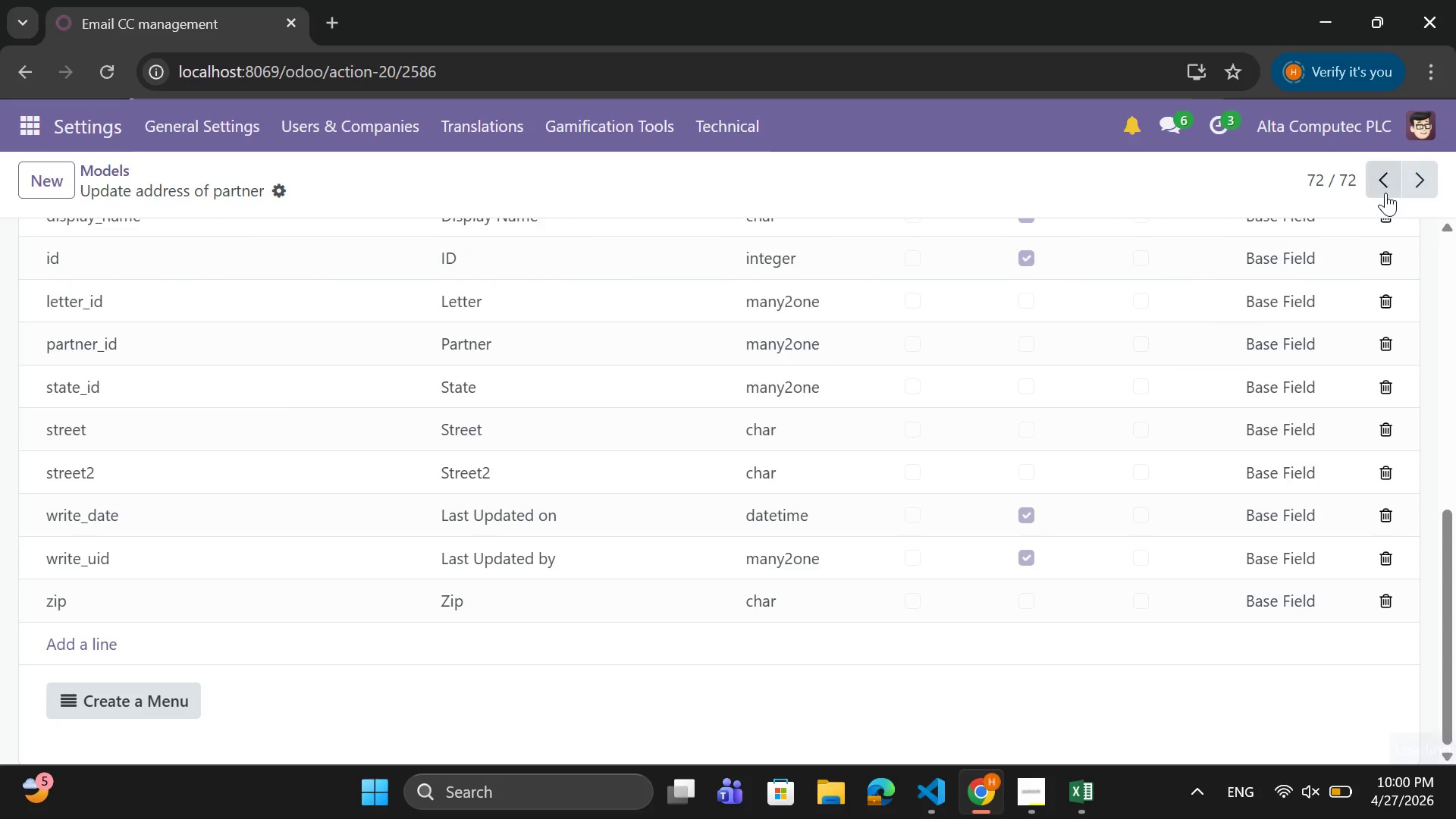 
scroll: coordinate [868, 657], scroll_direction: down, amount: 5.0
 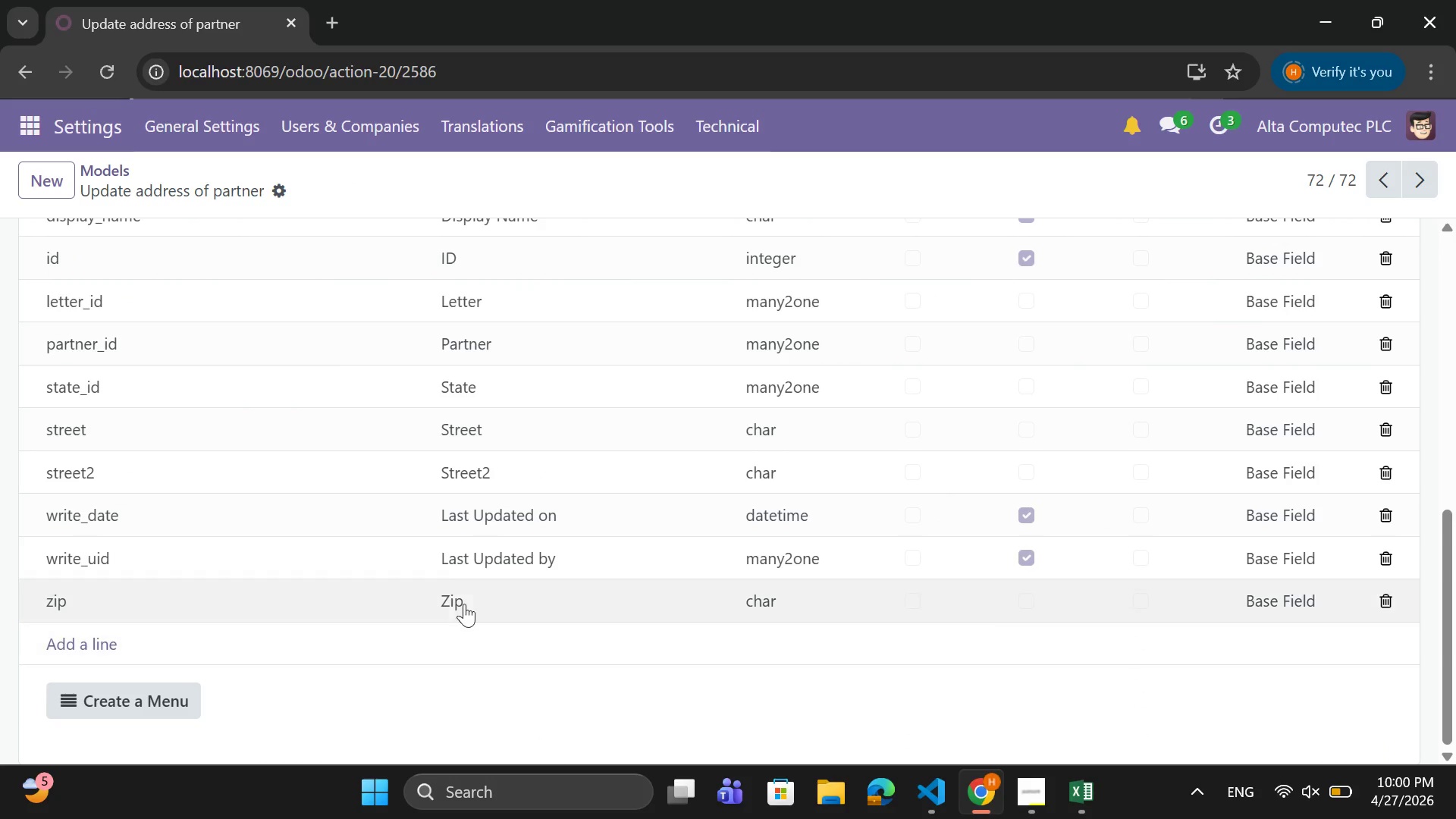 
scroll: coordinate [440, 529], scroll_direction: up, amount: 12.0
 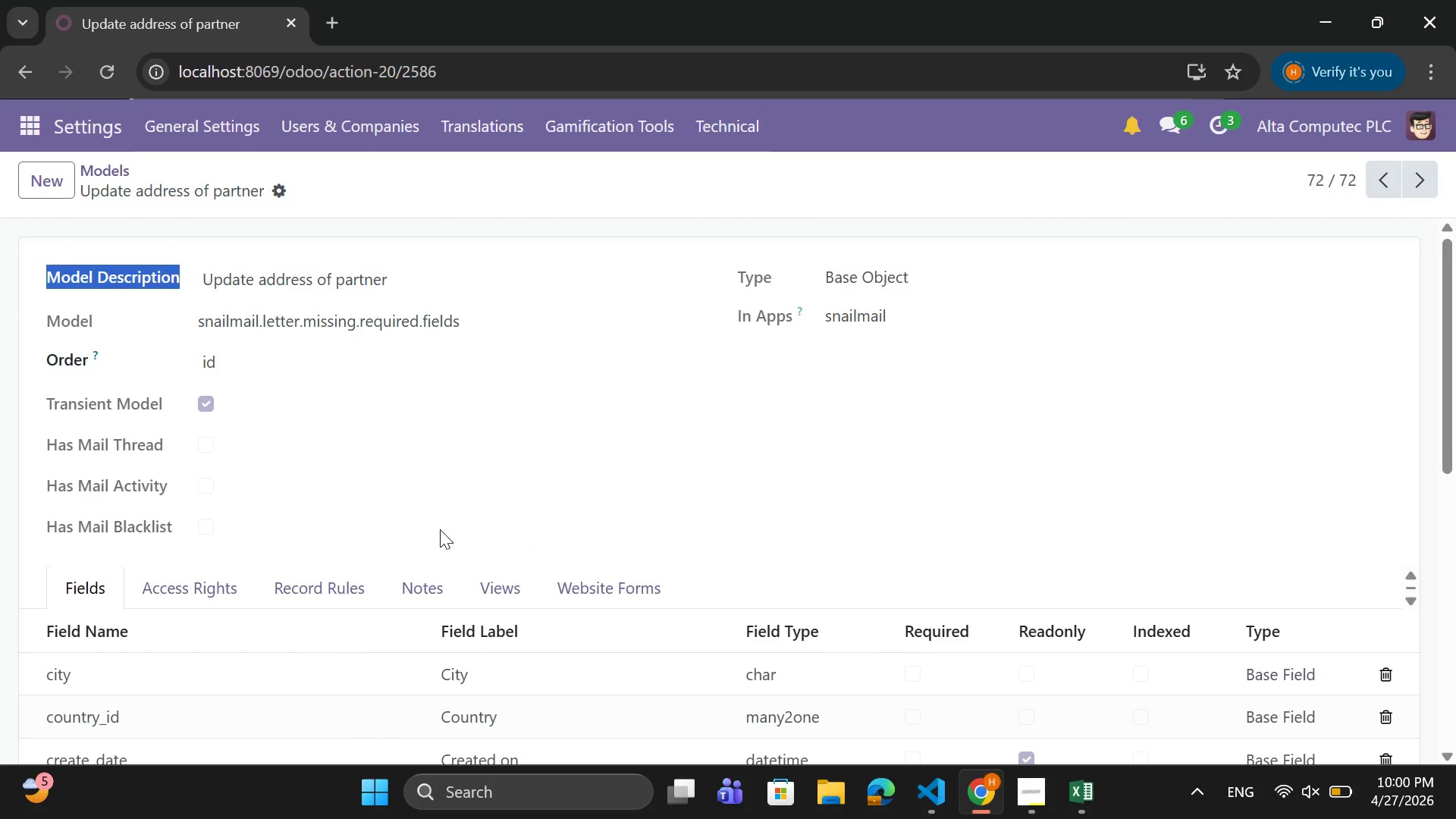 
scroll: coordinate [438, 529], scroll_direction: down, amount: 12.0
 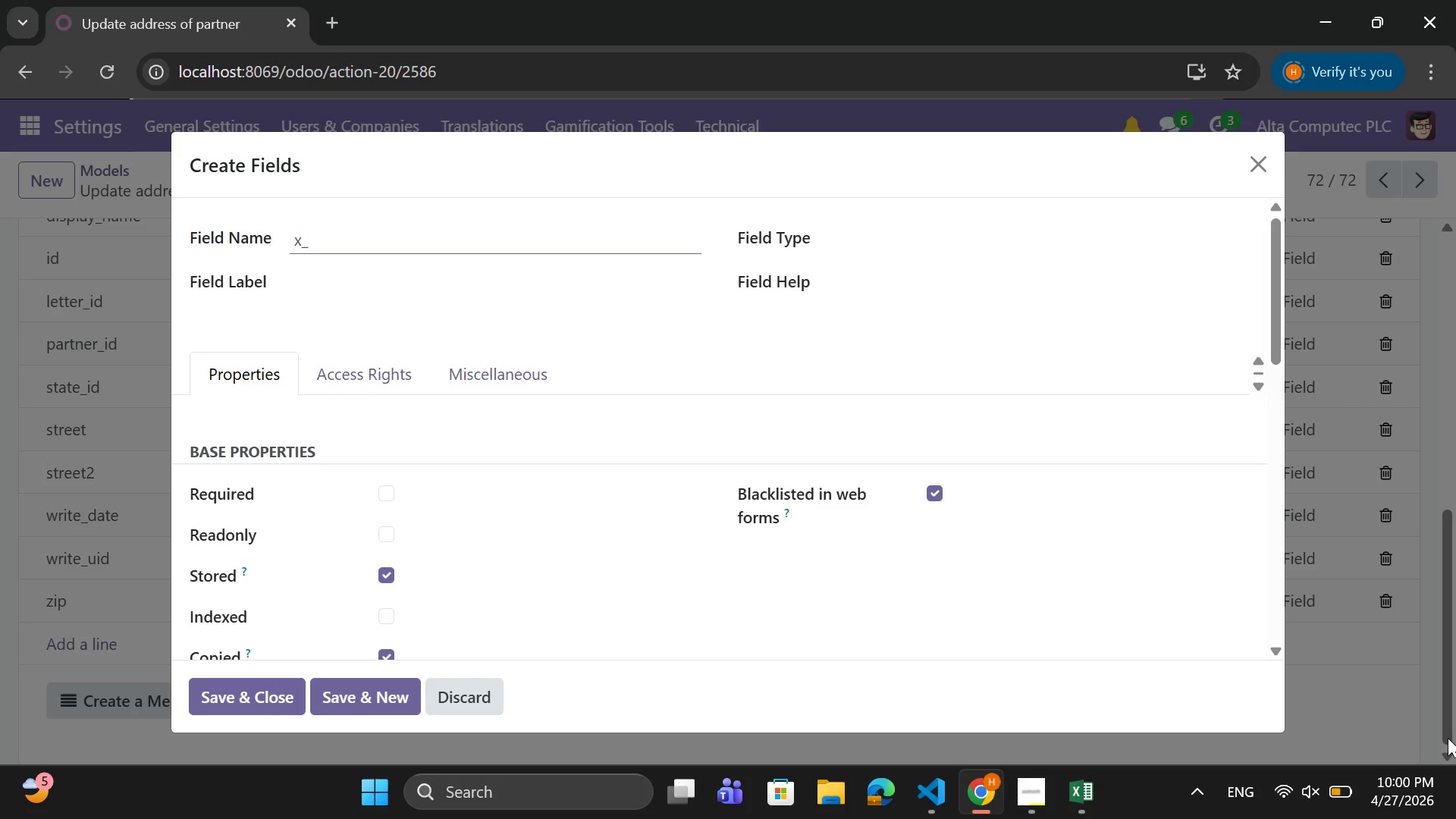 
wait(9.94)
 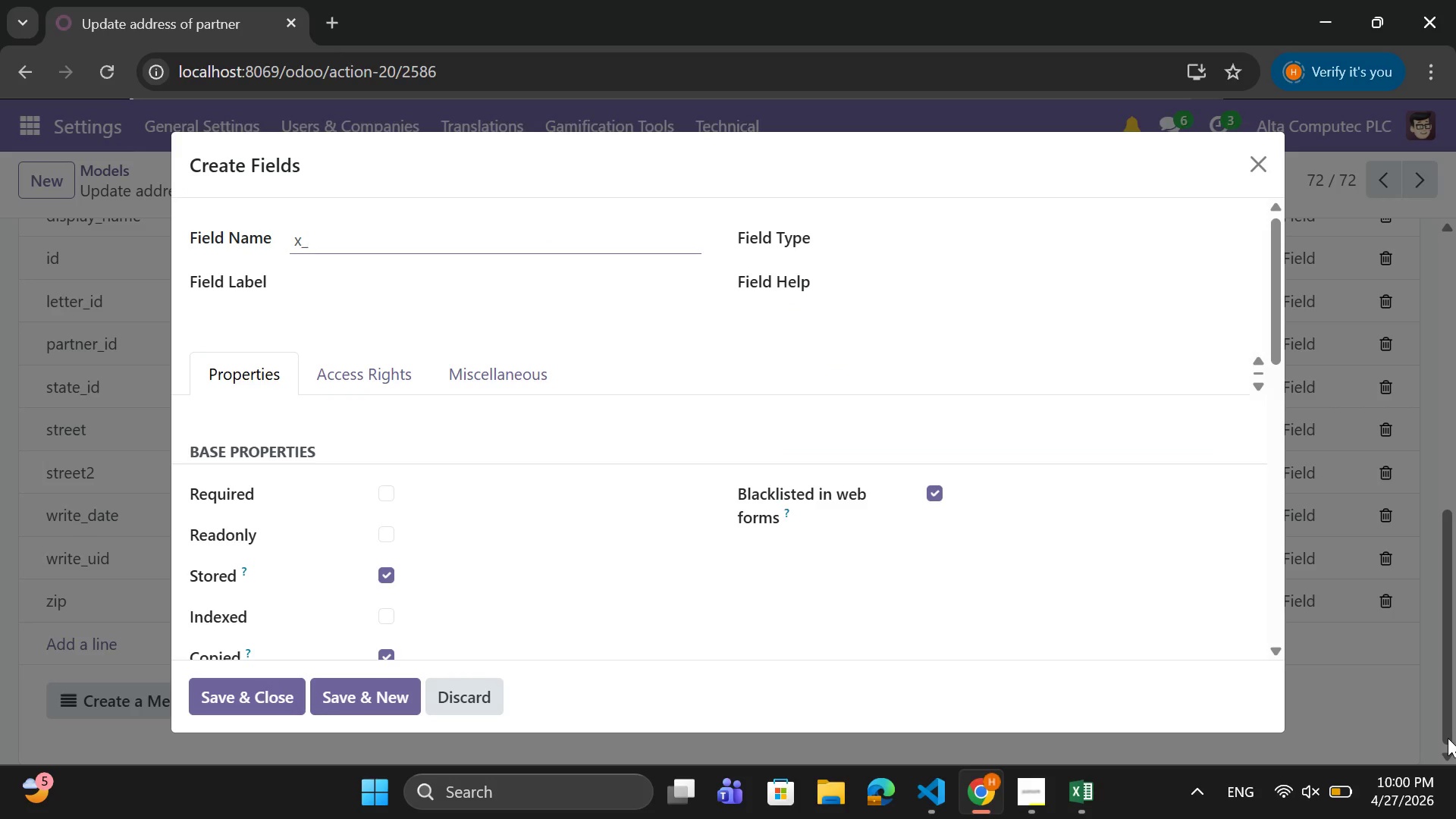 
type(inquirey)
key(Backspace)
key(Backspace)
type(y)
 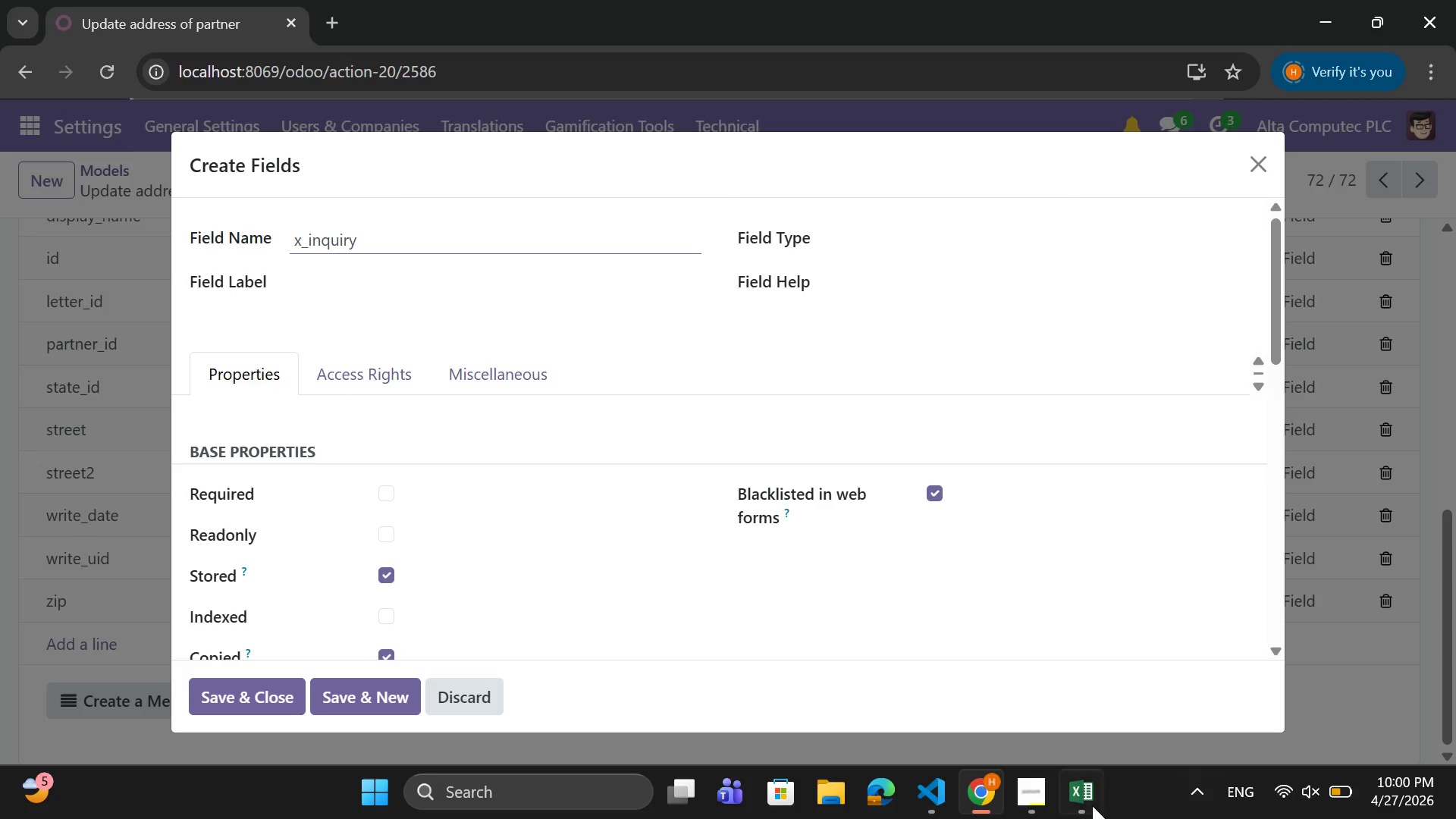 
left_click([1066, 797])
 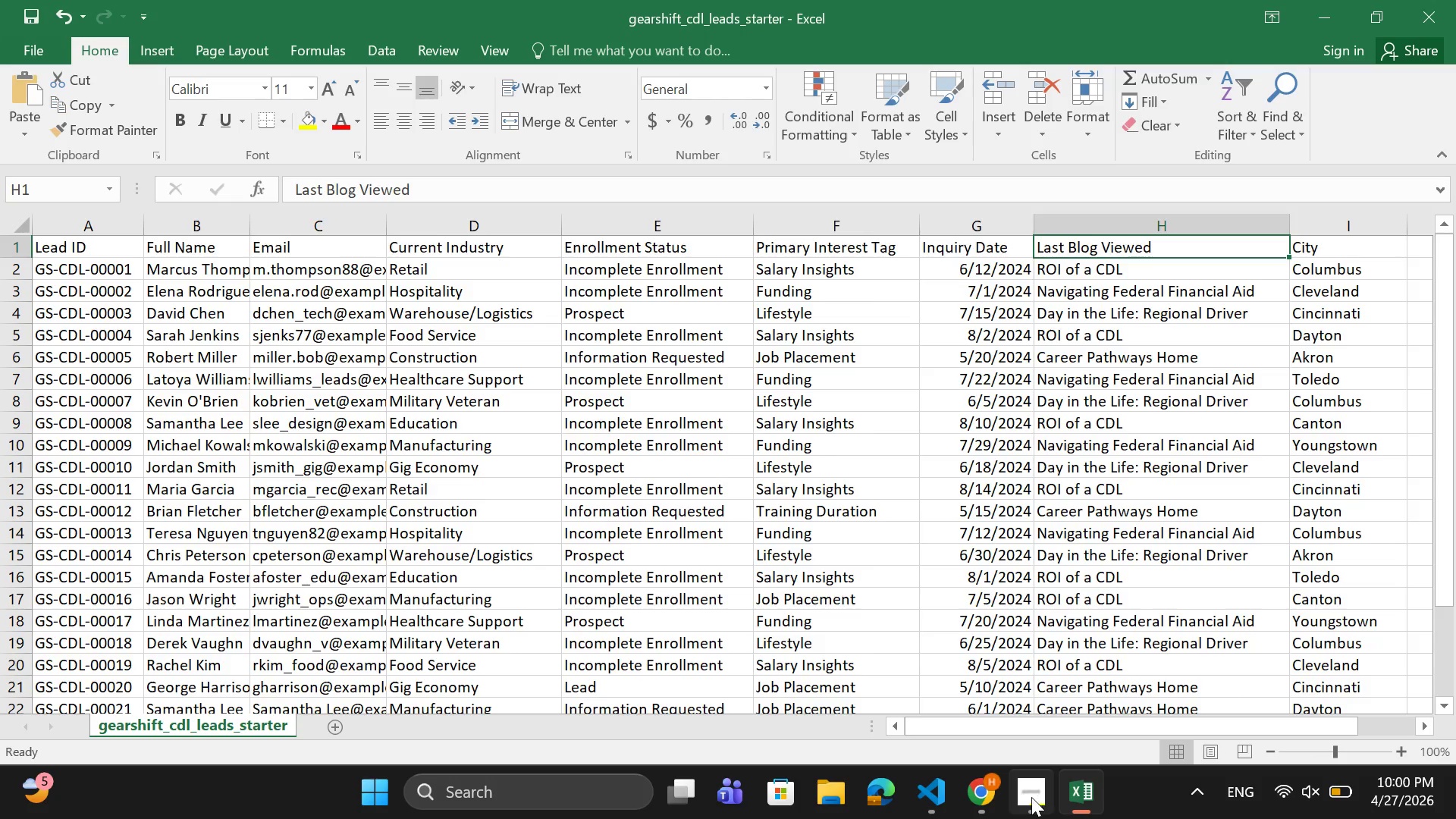 
left_click([991, 814])
 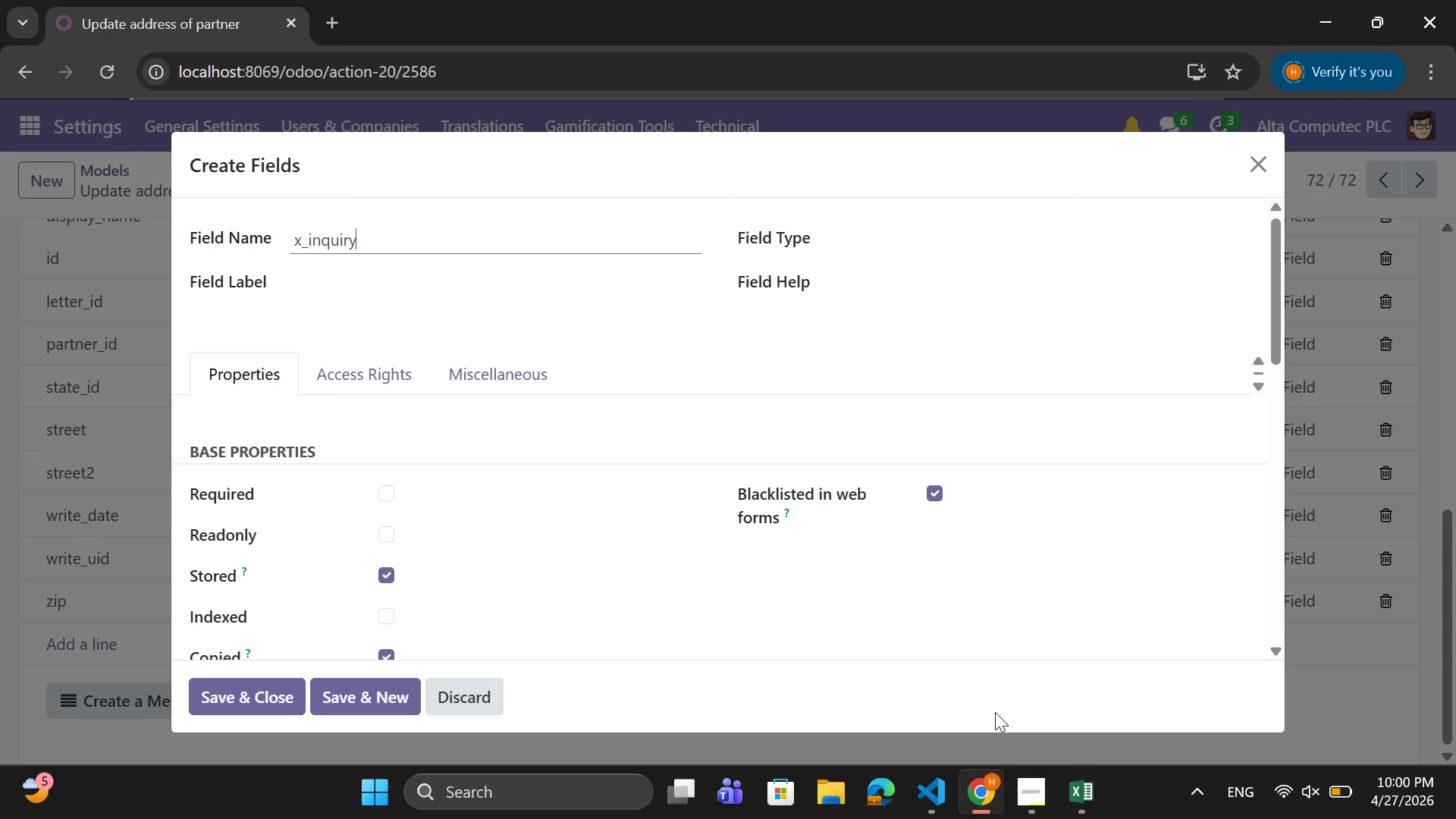 
type(_date)
 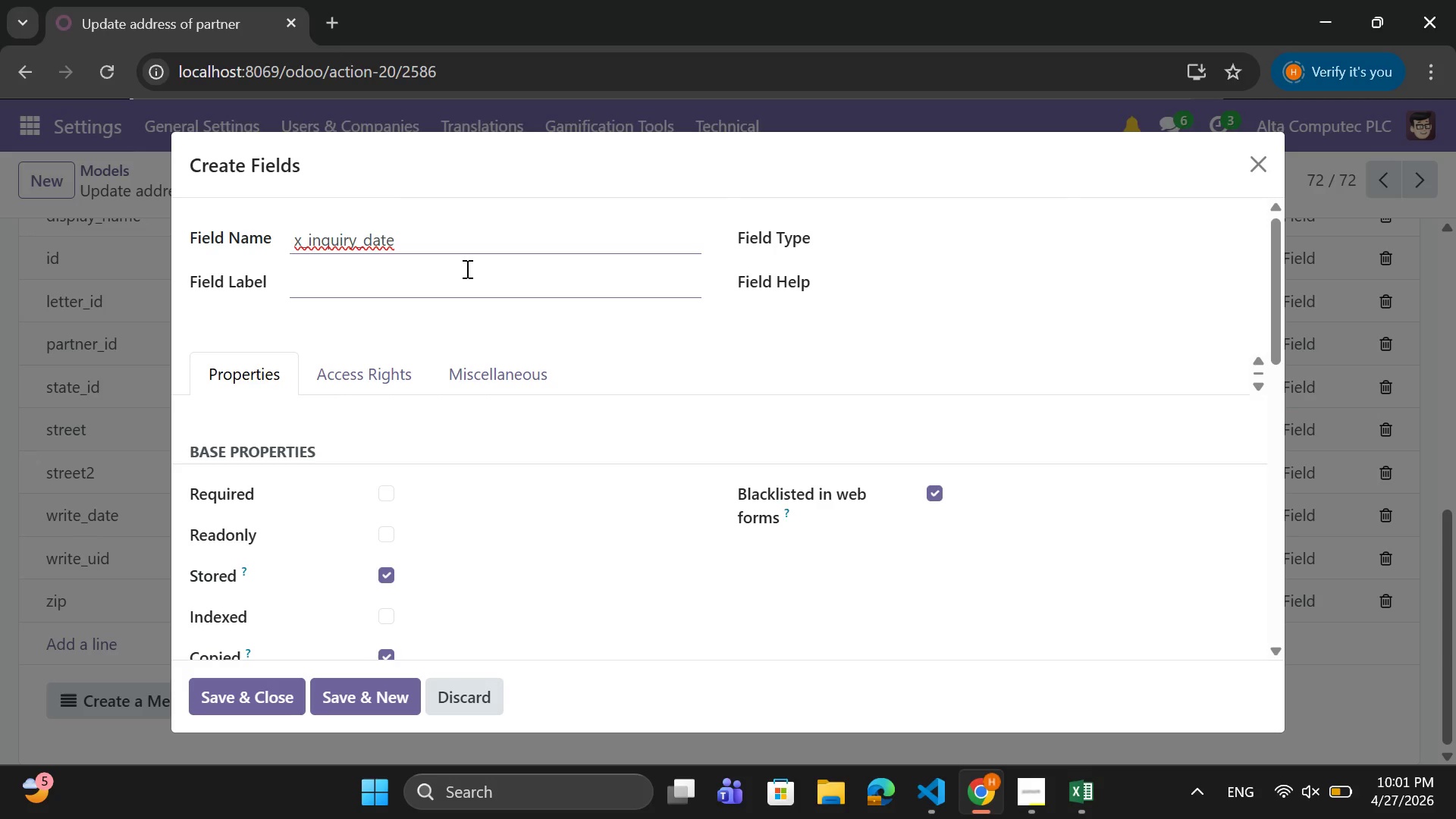 
left_click([445, 273])
 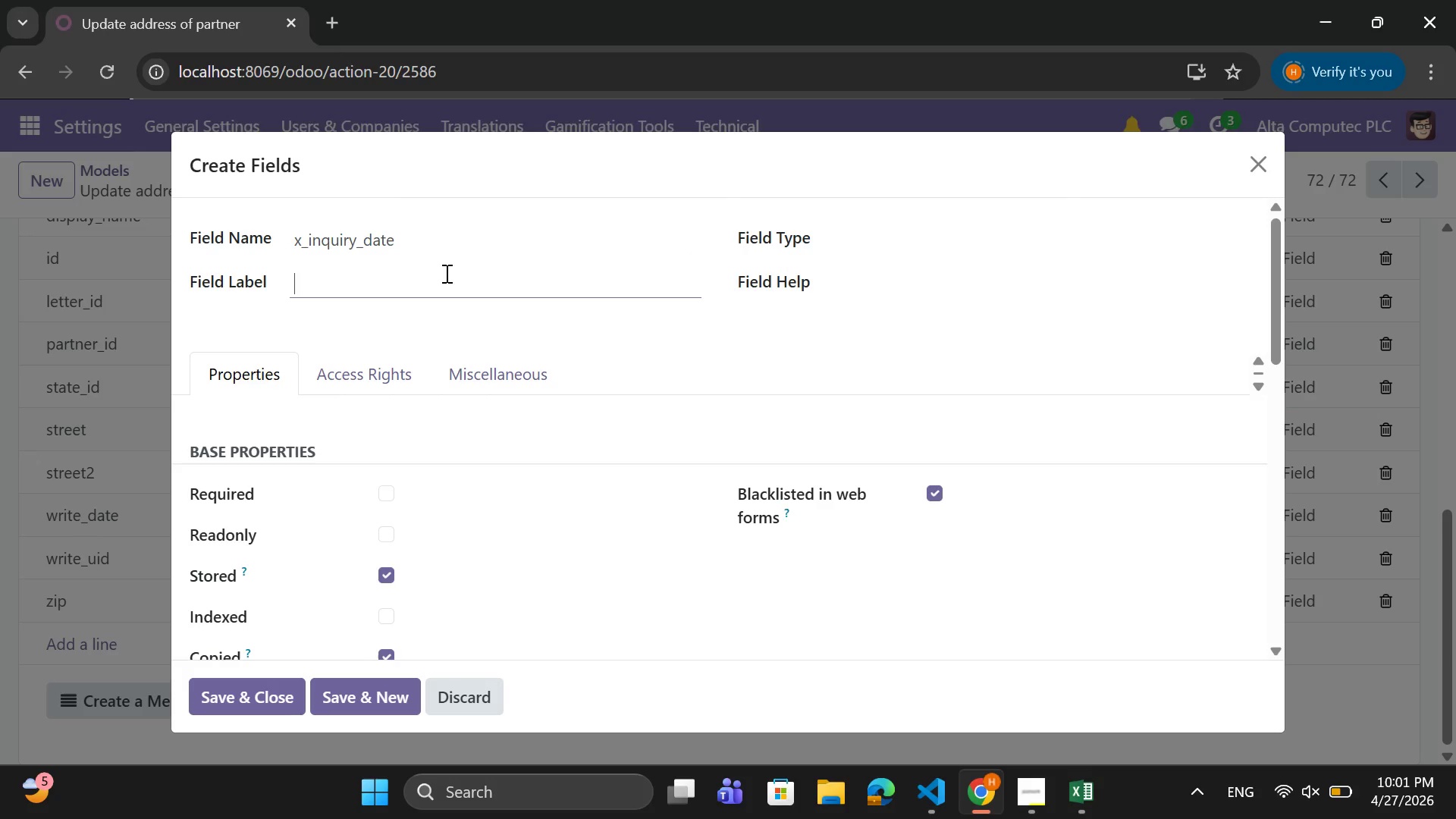 
type(Inquiry Date)
 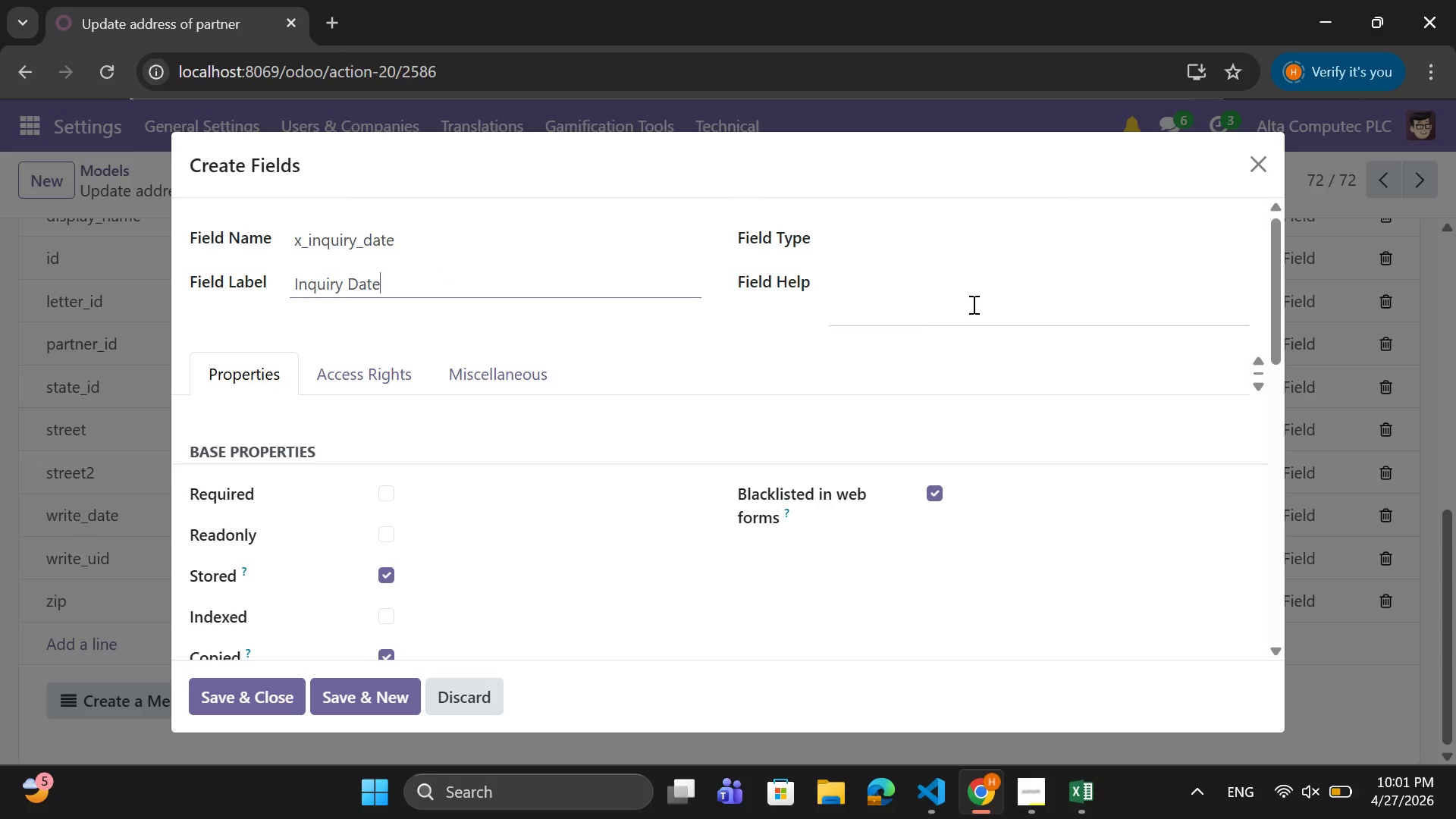 
left_click([922, 218])
 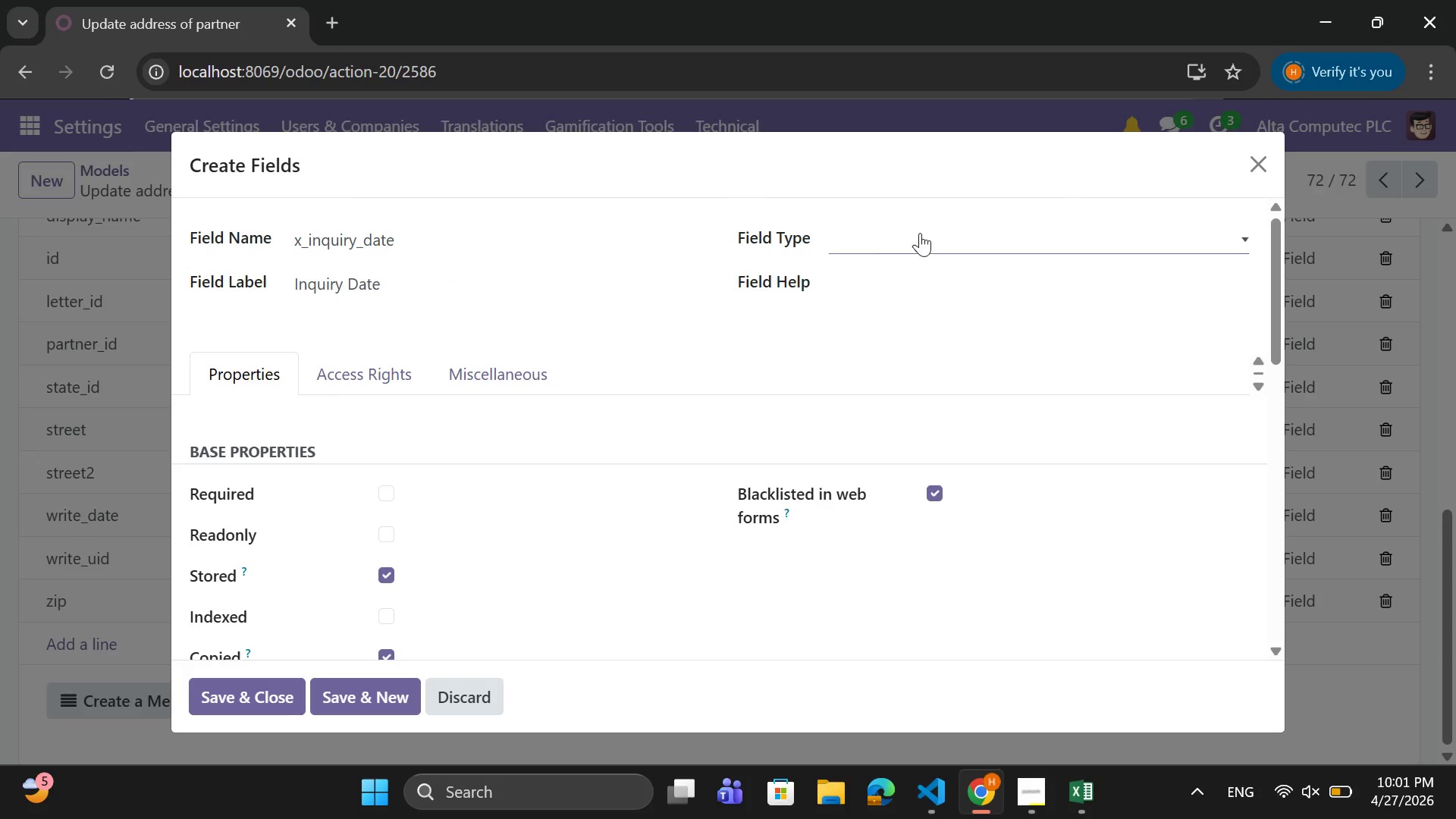 
left_click([920, 235])
 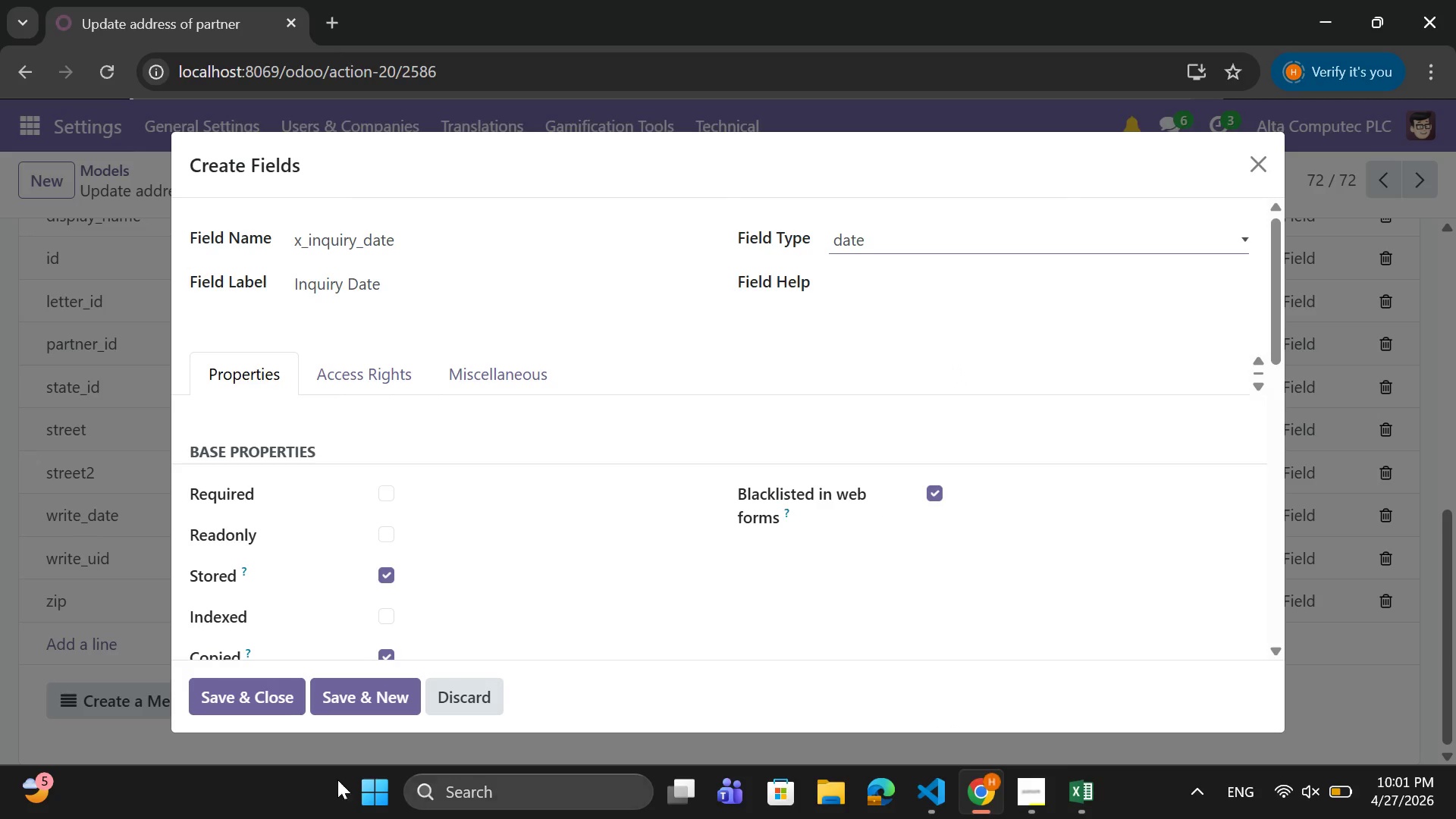 
left_click([234, 698])
 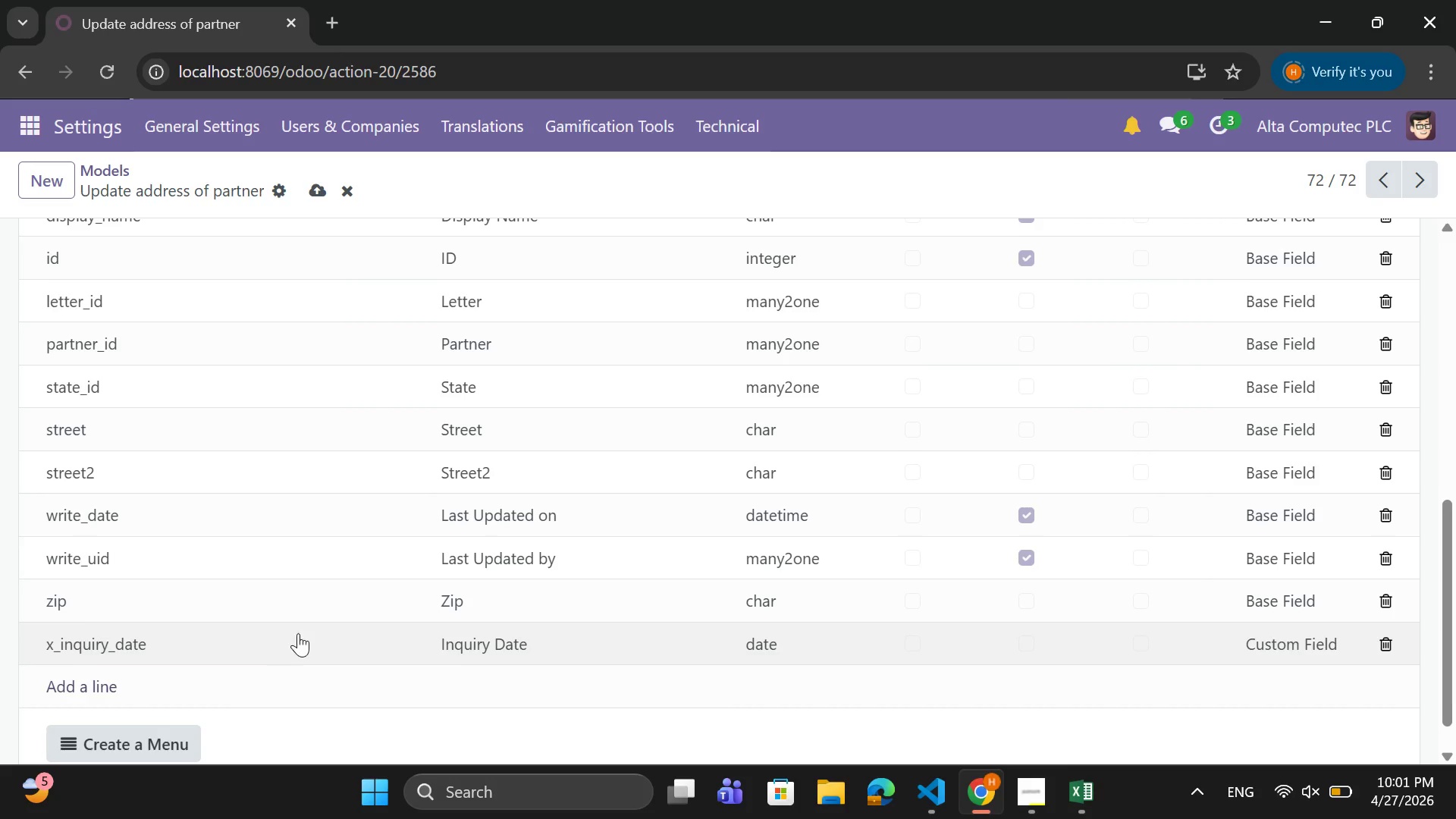 
scroll: coordinate [301, 631], scroll_direction: down, amount: 2.0
 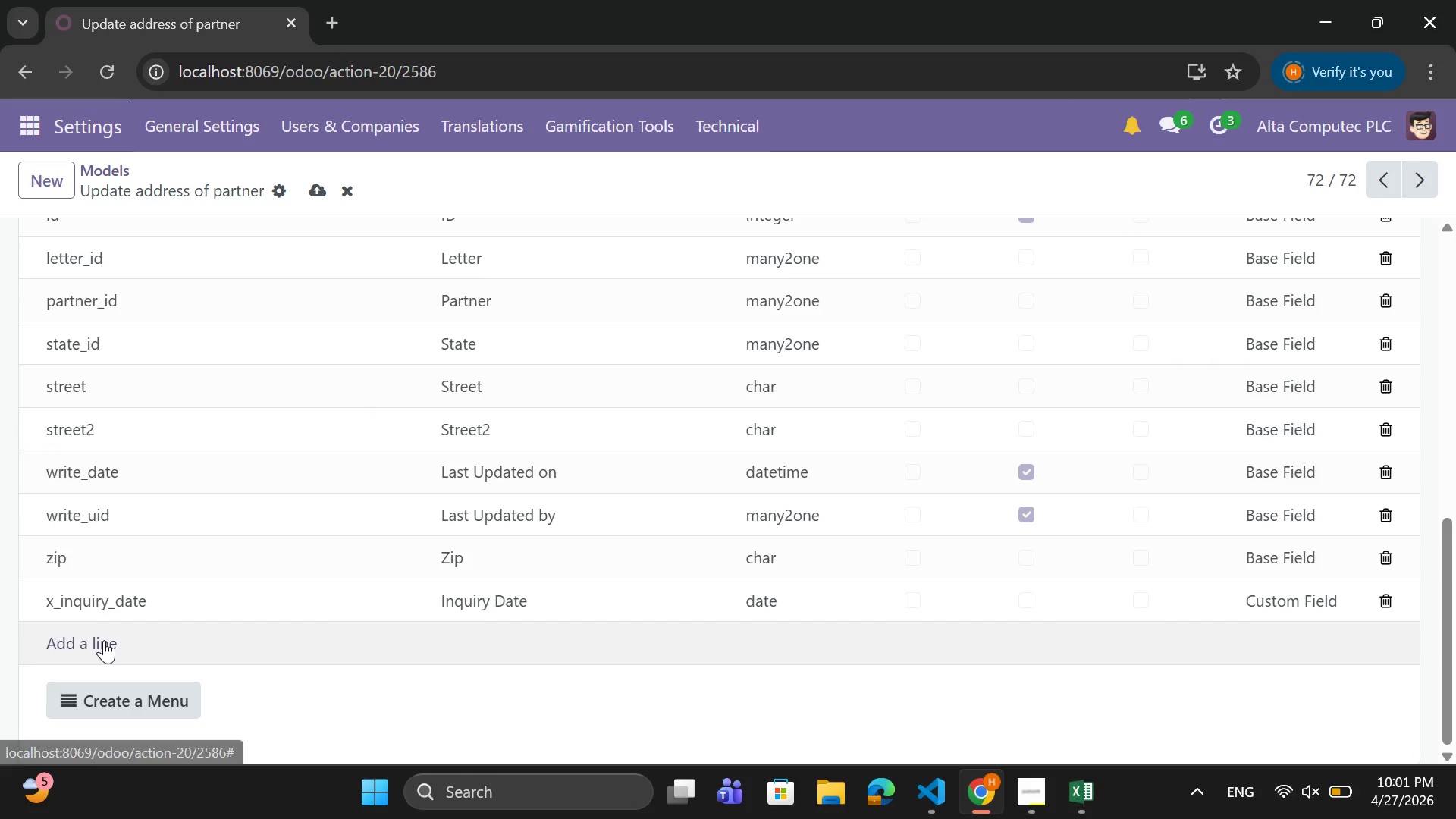 
left_click([104, 640])
 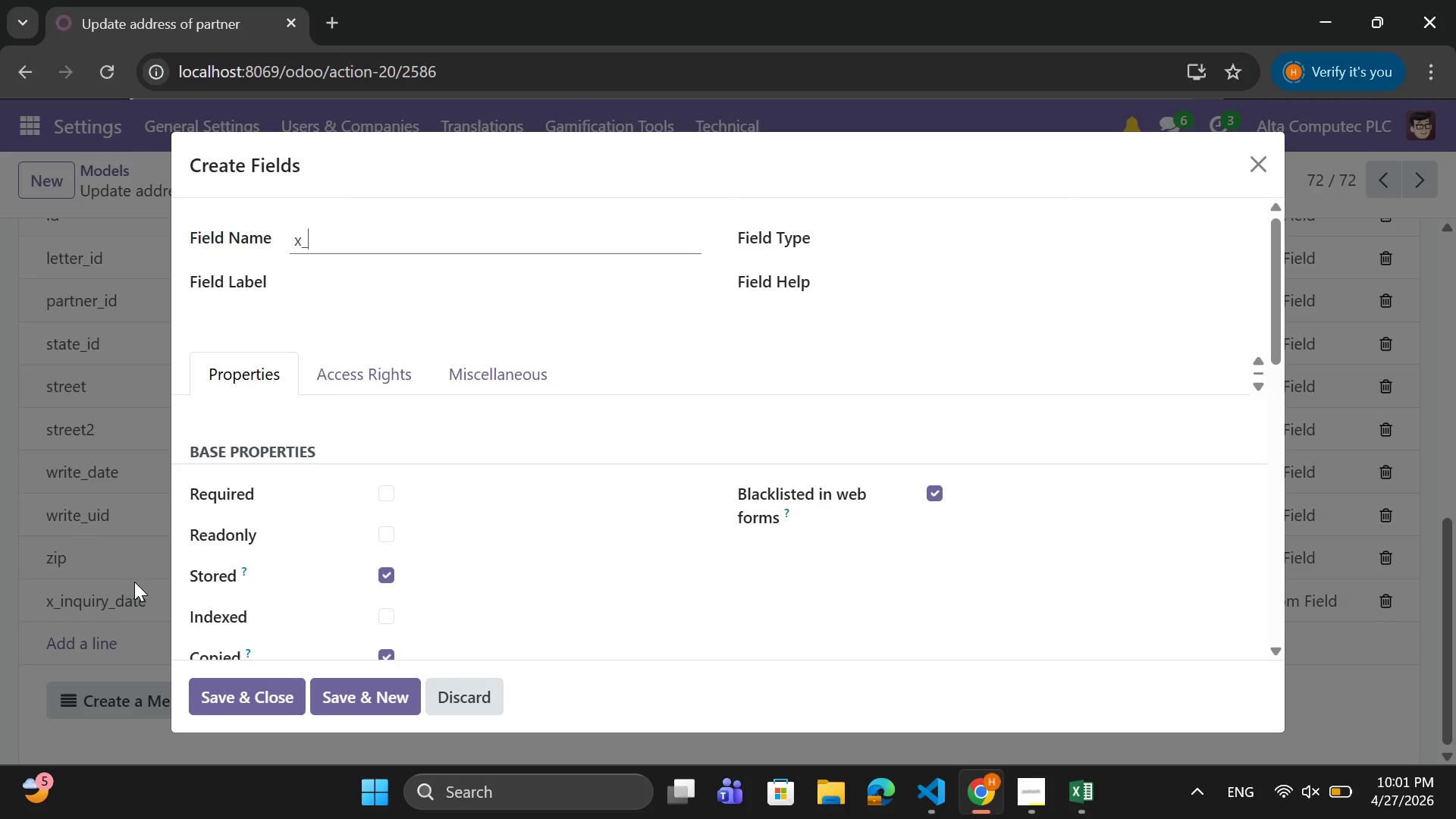 
wait(23.58)
 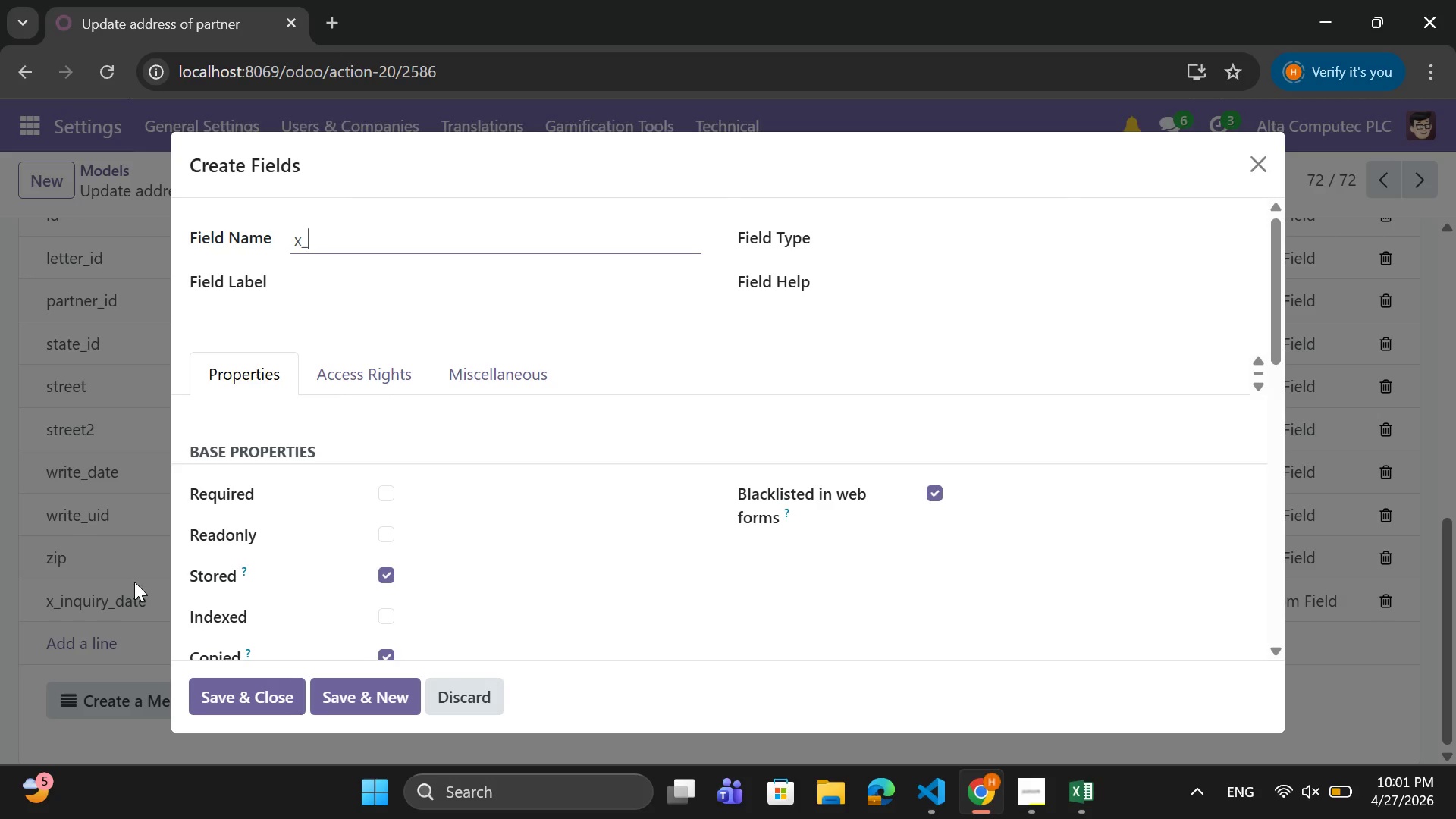 
left_click([1075, 800])
 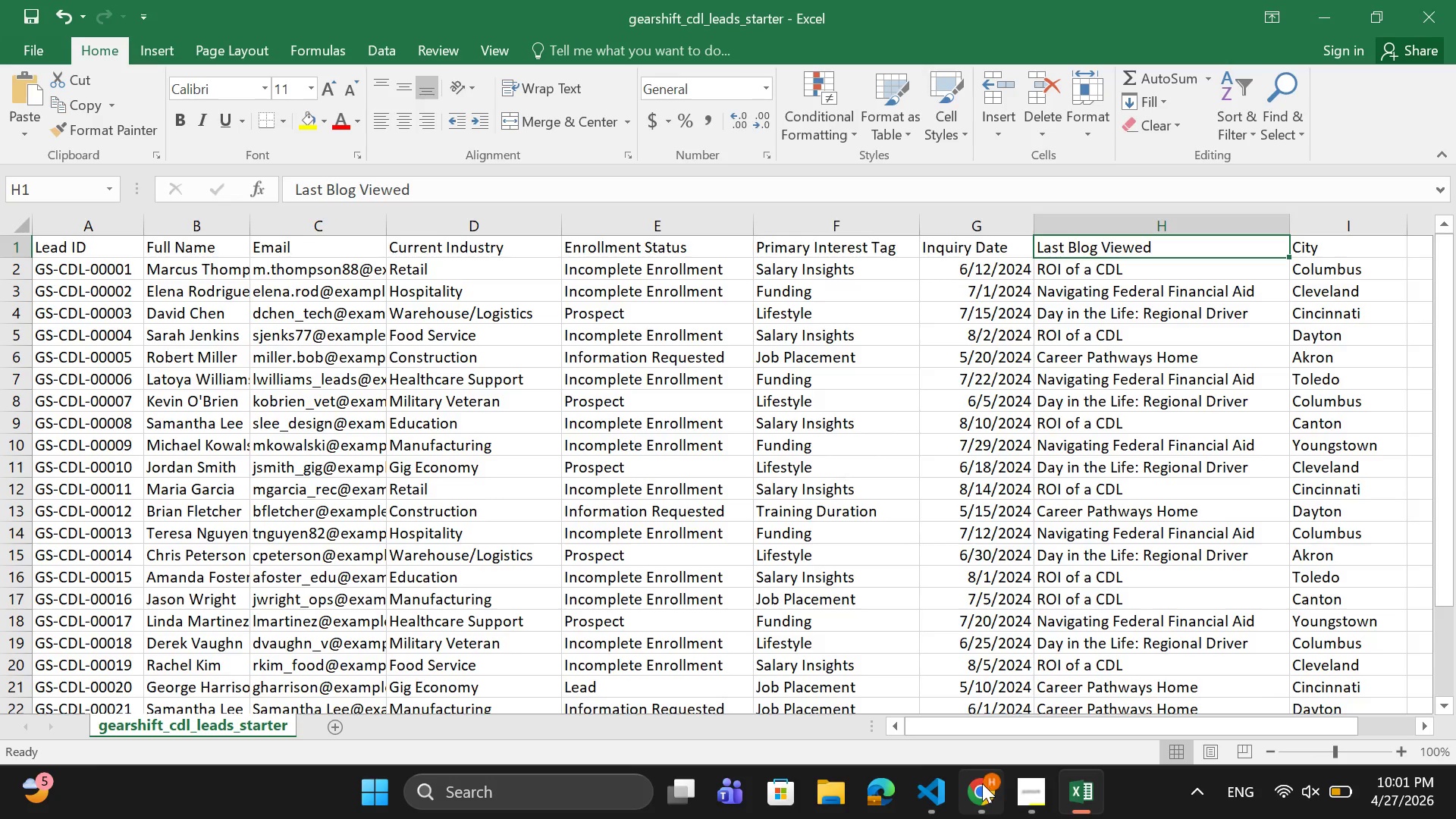 
left_click([981, 783])
 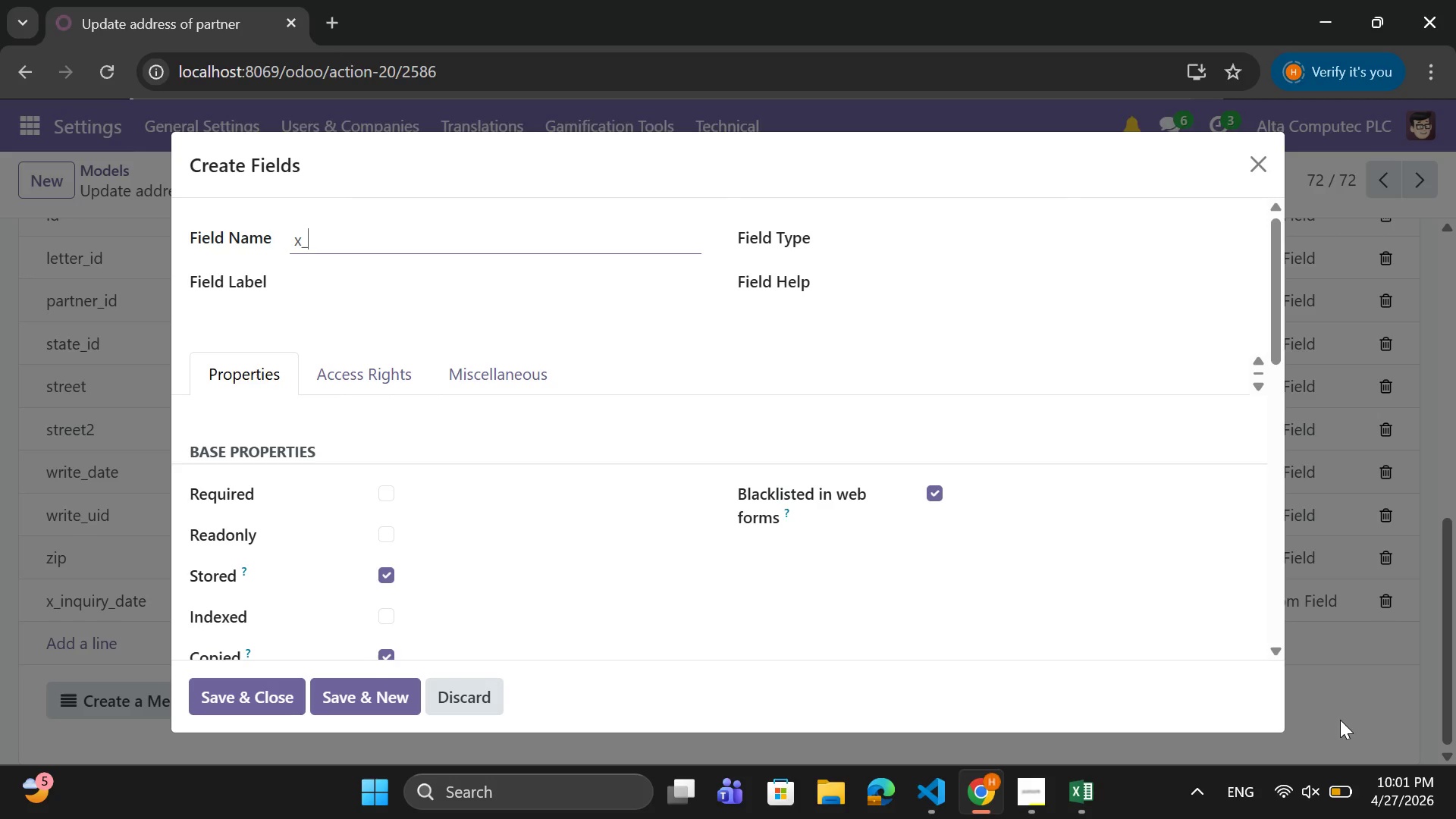 
type(last_blog_viewed)
 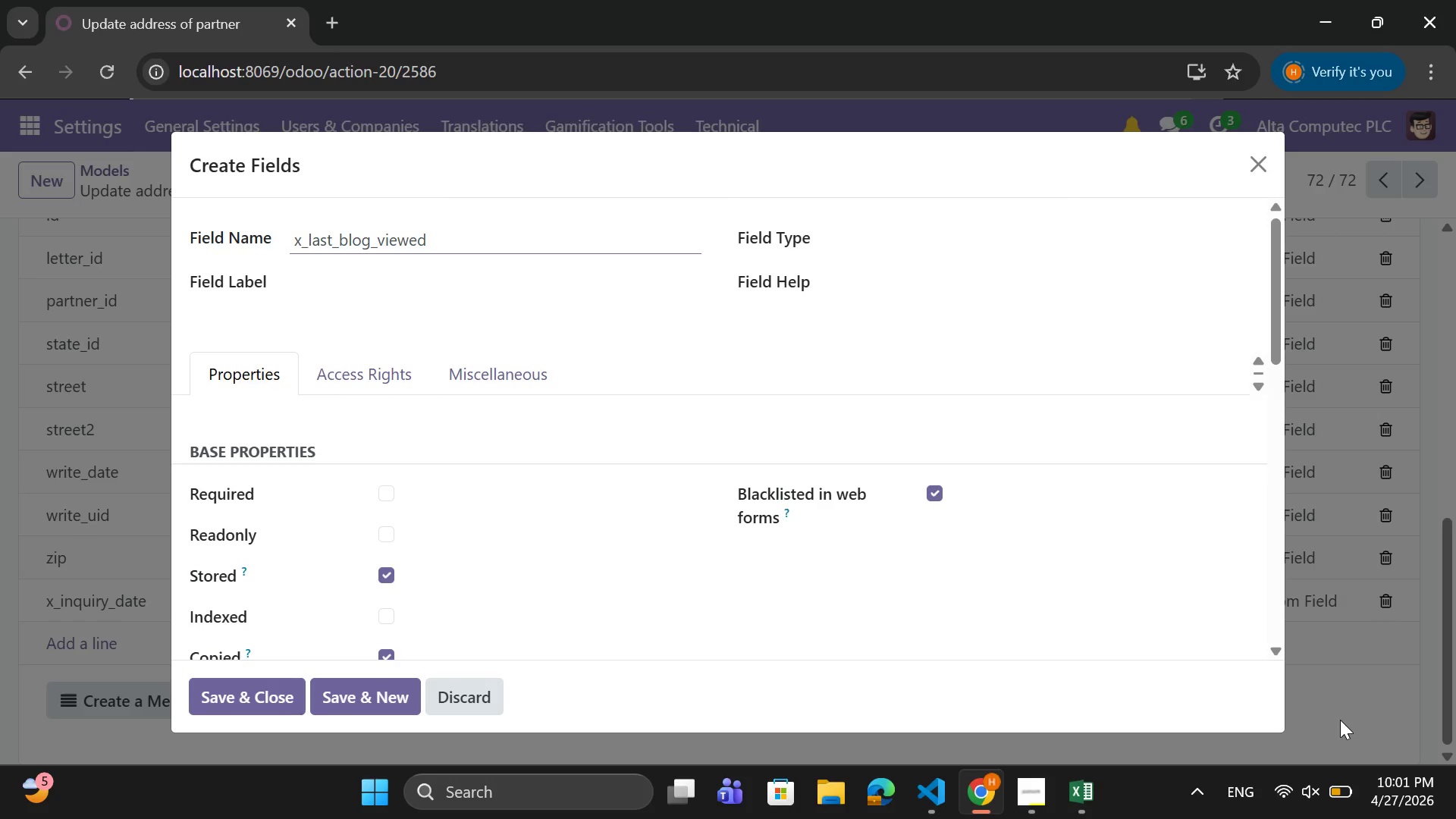 
wait(6.69)
 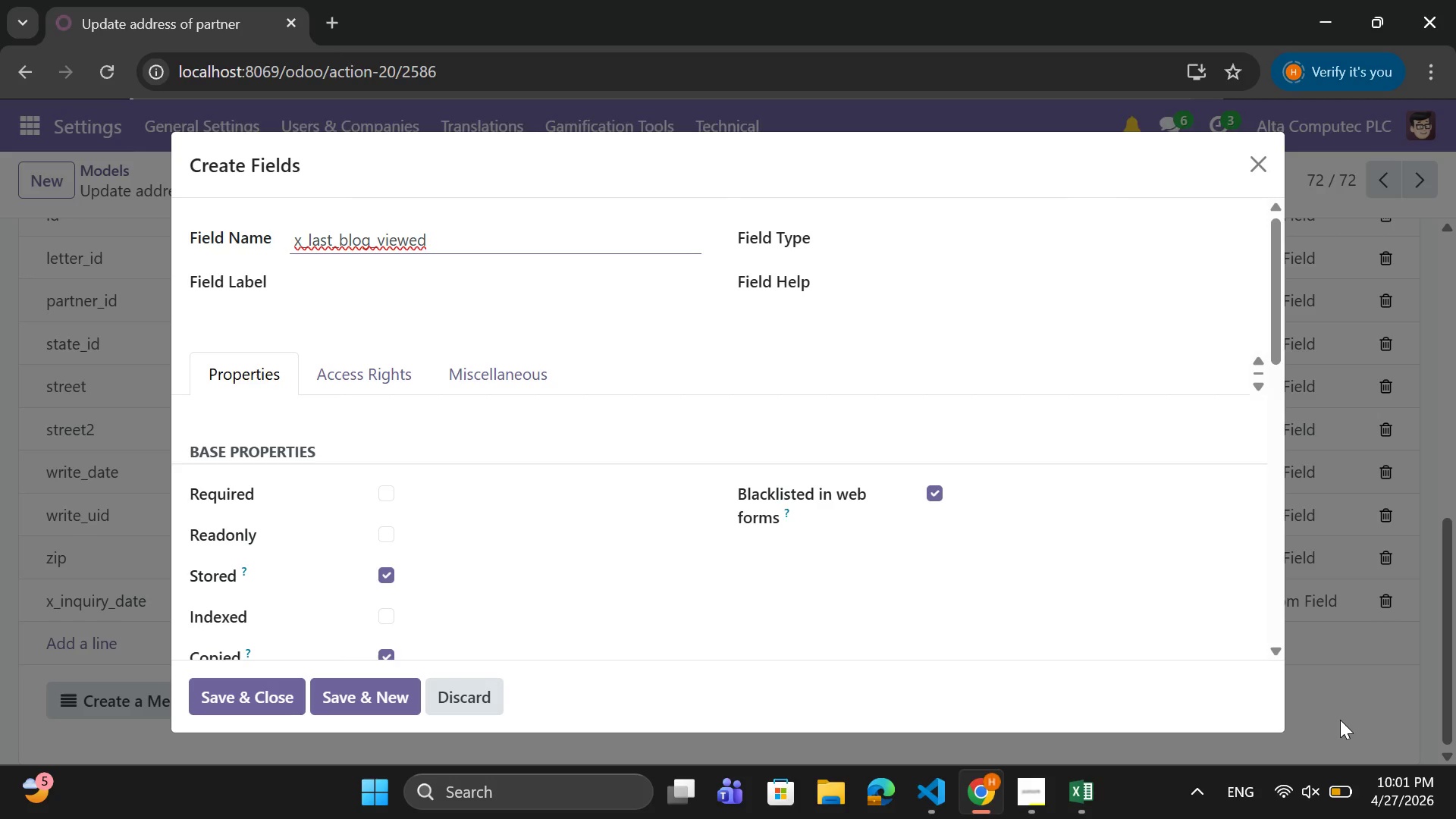 
left_click([889, 328])
 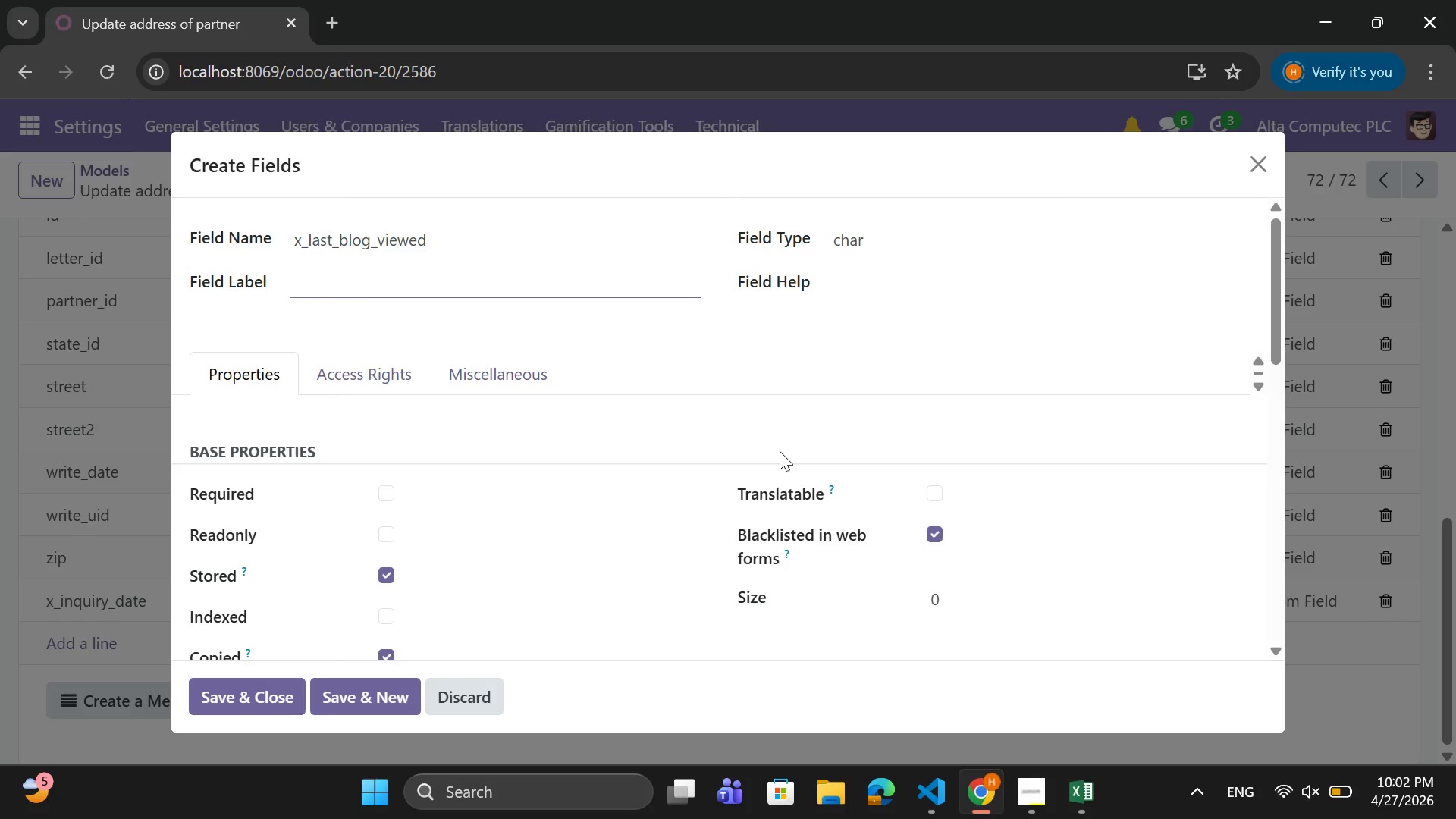 
wait(6.47)
 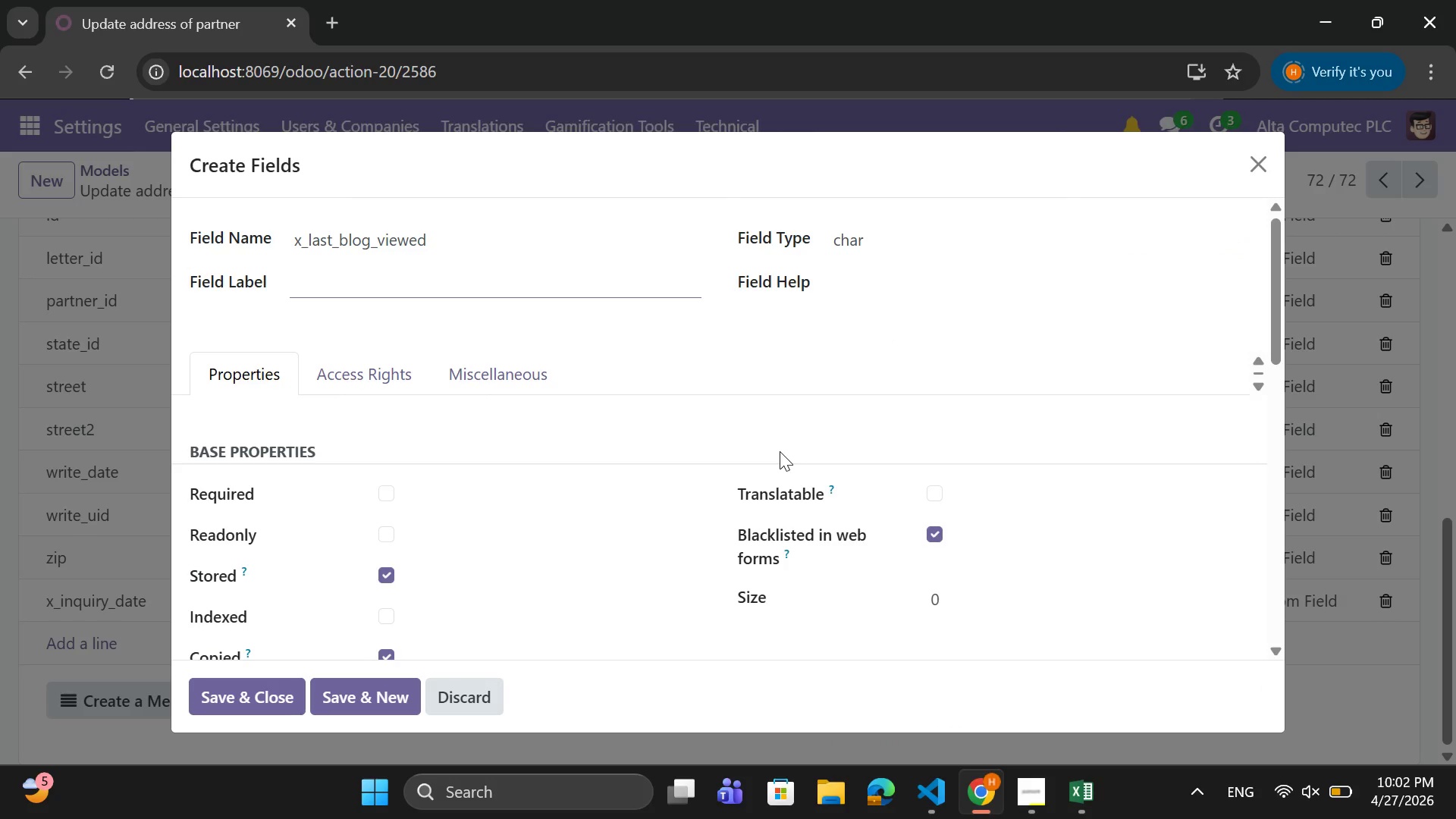 
type(Last Blog V u)
key(Backspace)
key(Backspace)
type(iewed)
 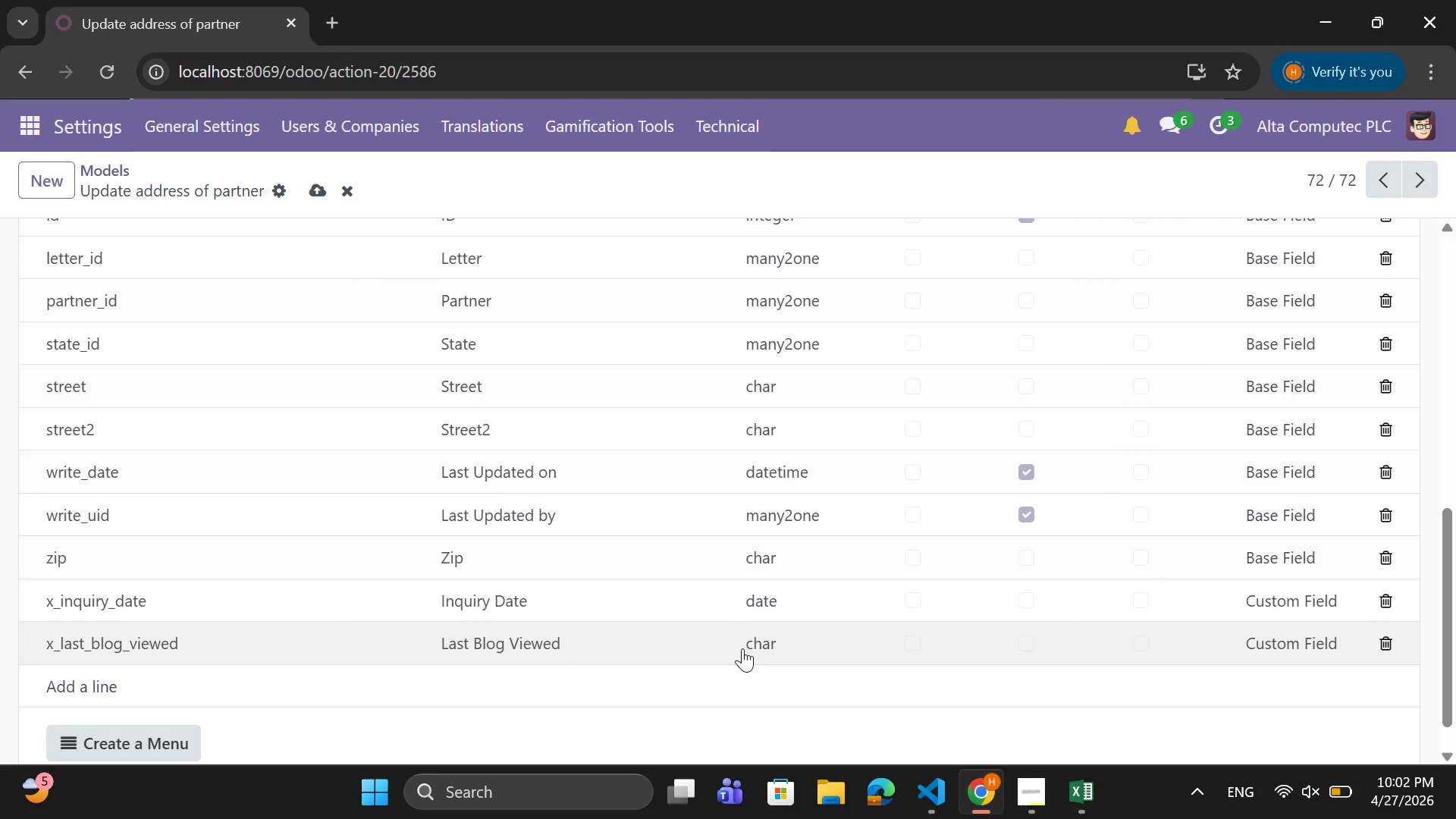 
left_click([1068, 799])
 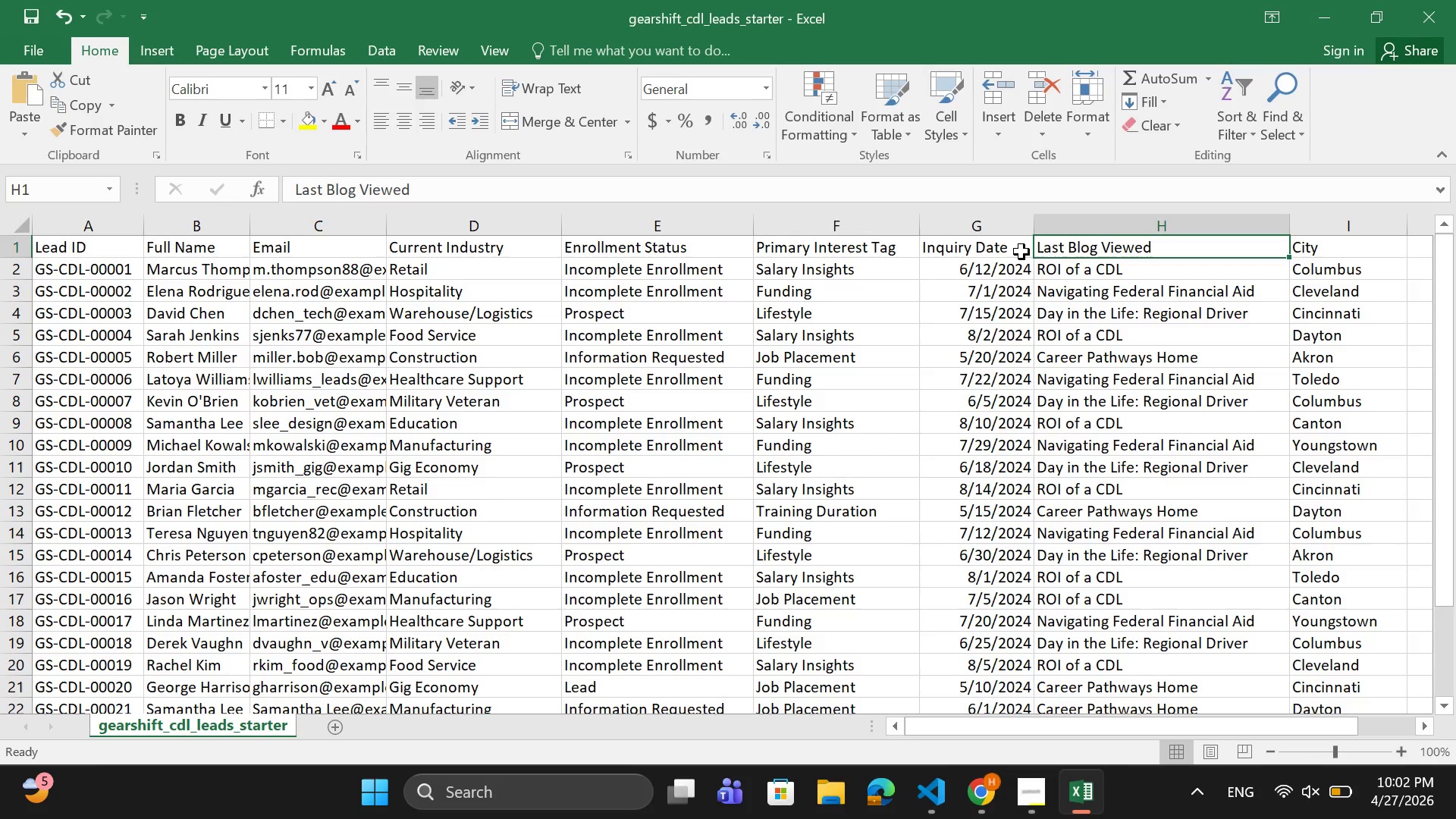 
left_click([1013, 251])
 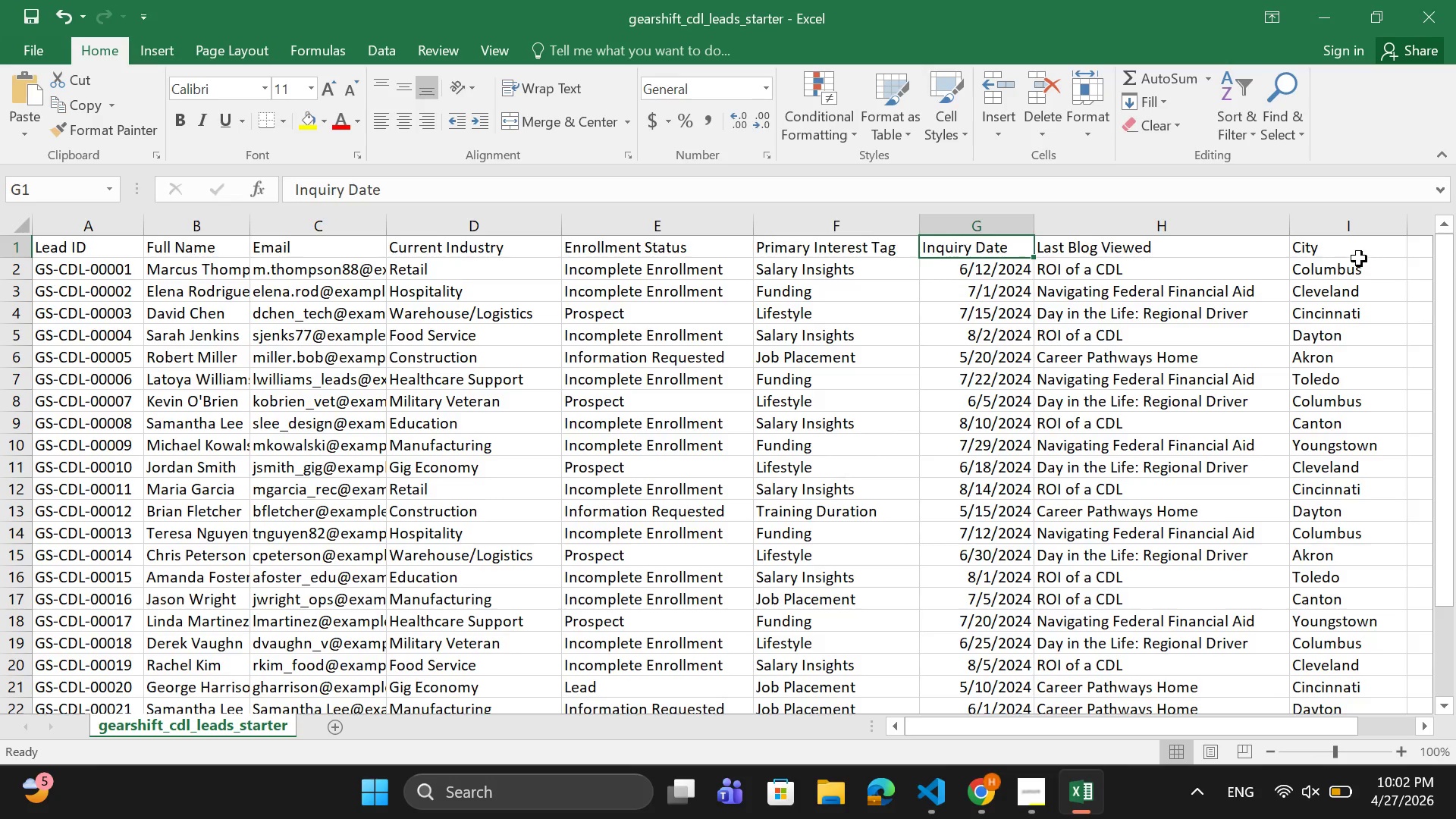 
left_click([1350, 254])
 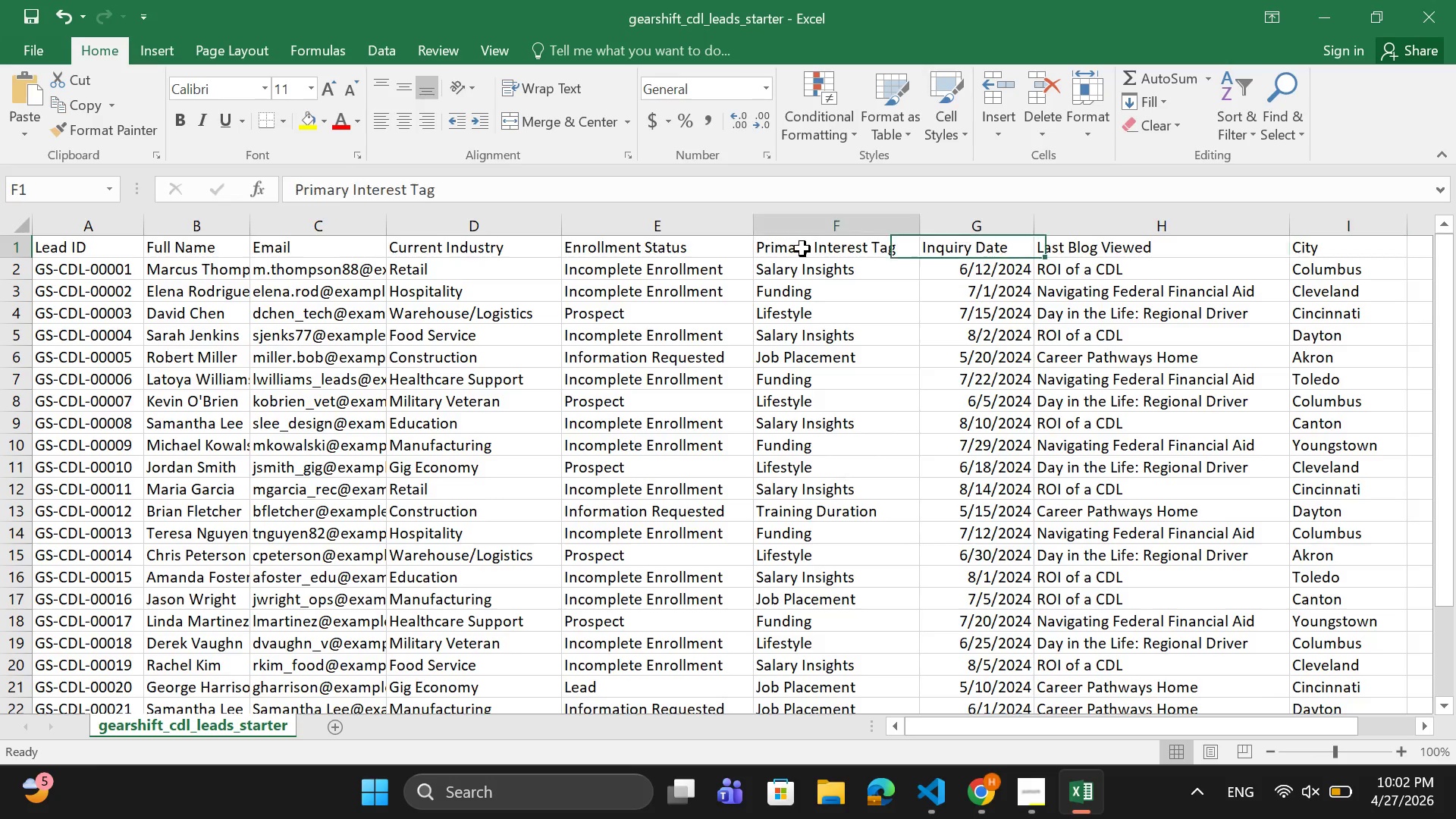 
double_click([679, 235])
 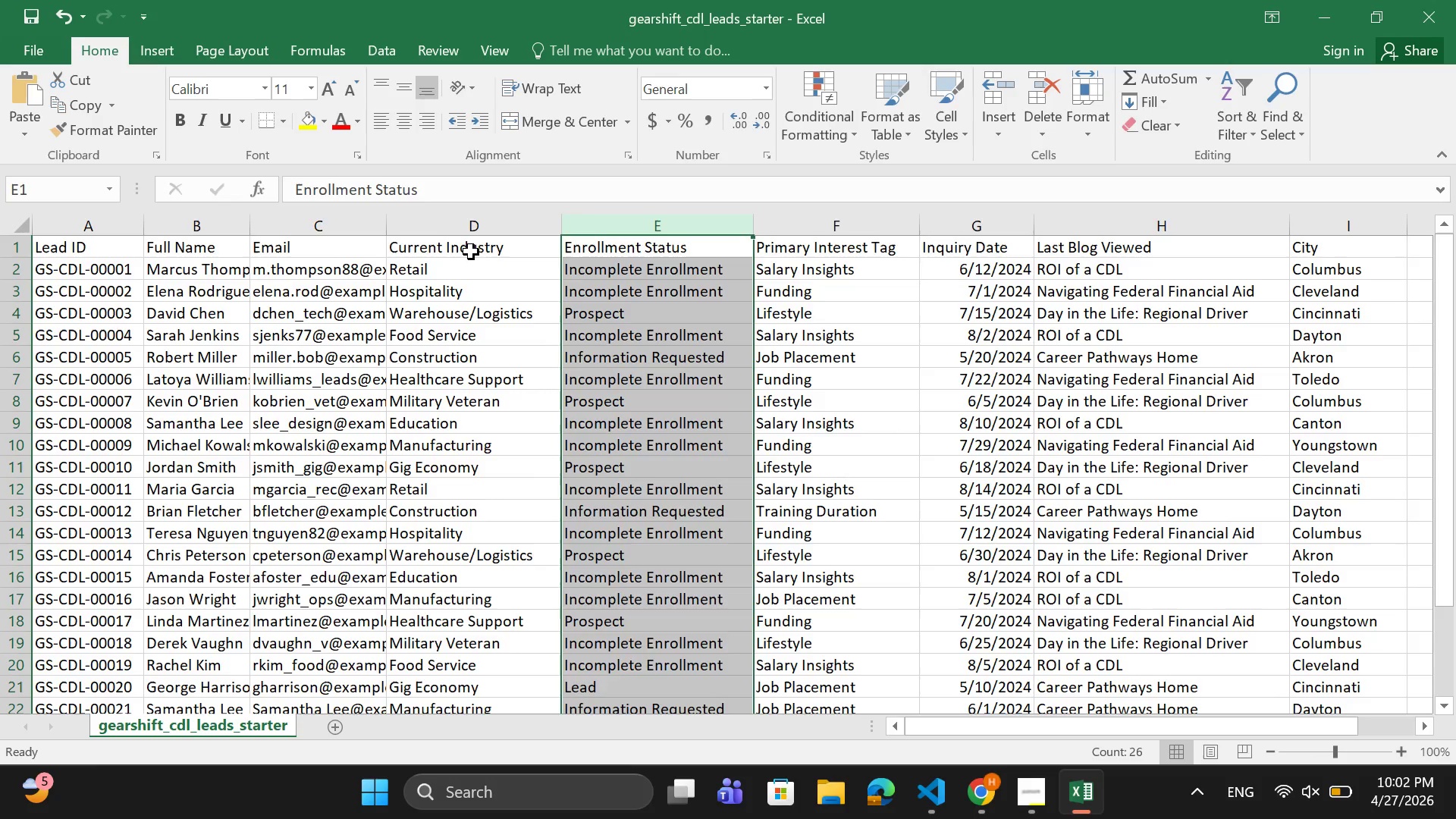 
left_click([471, 249])
 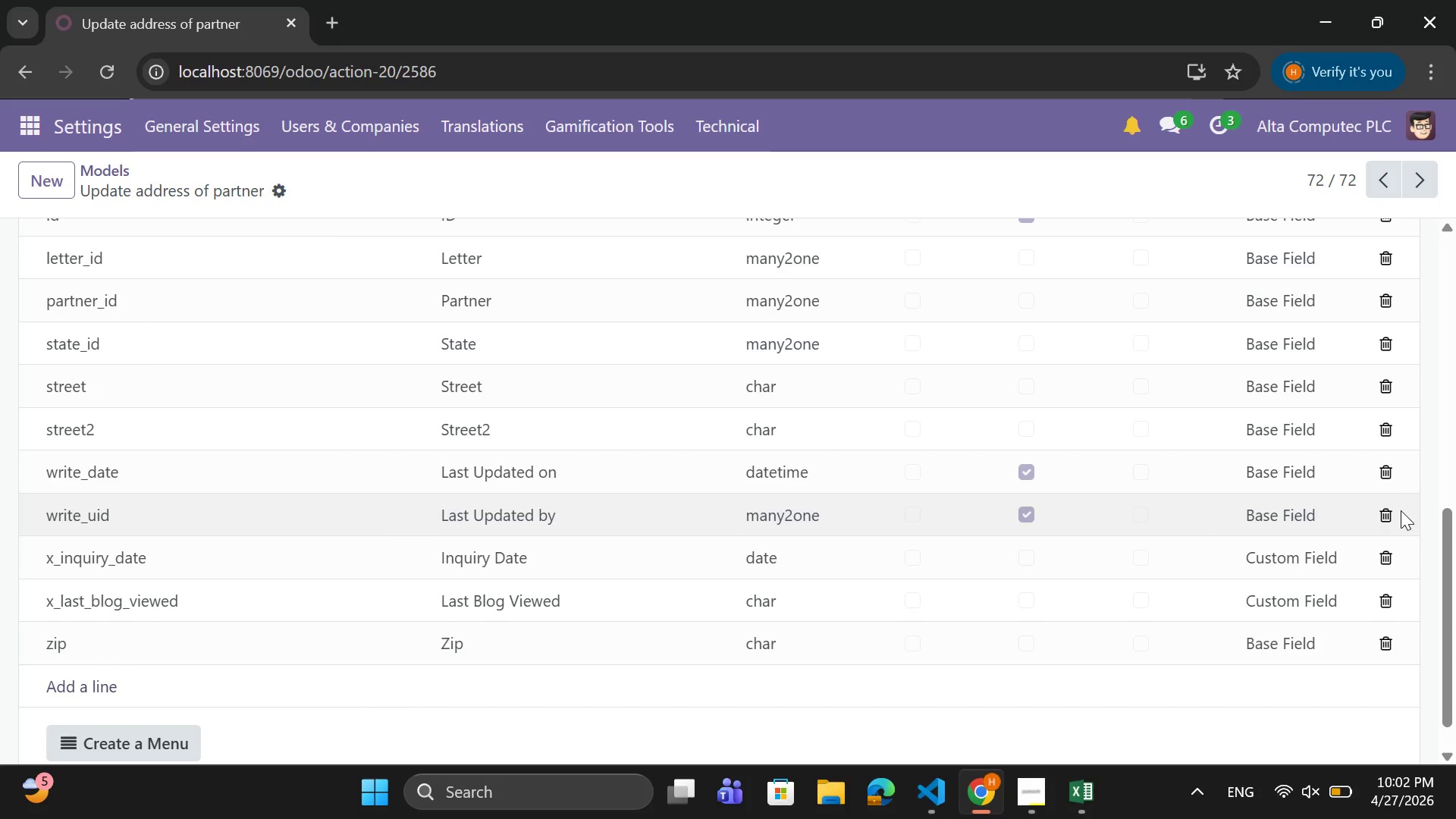 
wait(17.56)
 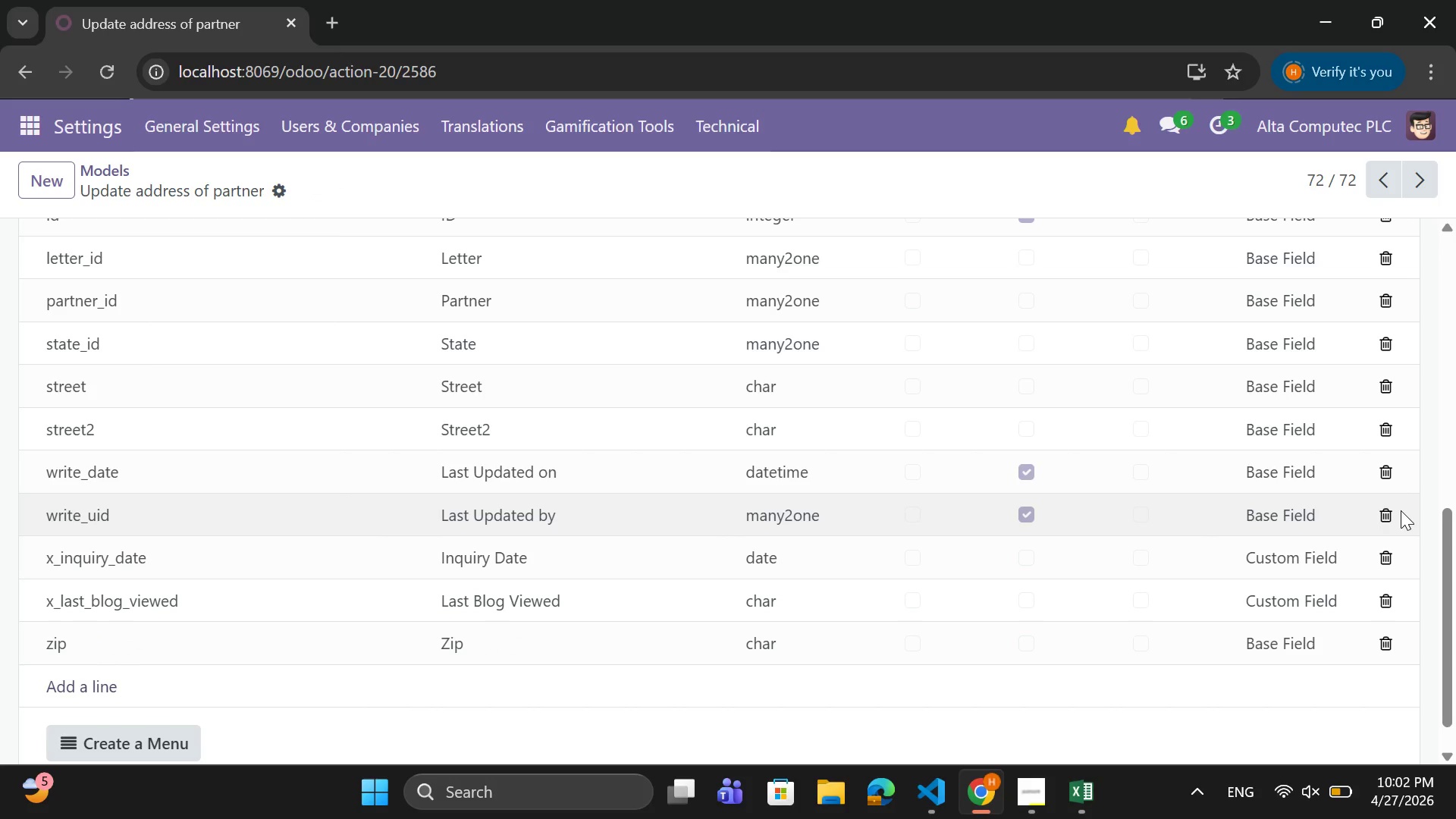 
left_click([70, 685])
 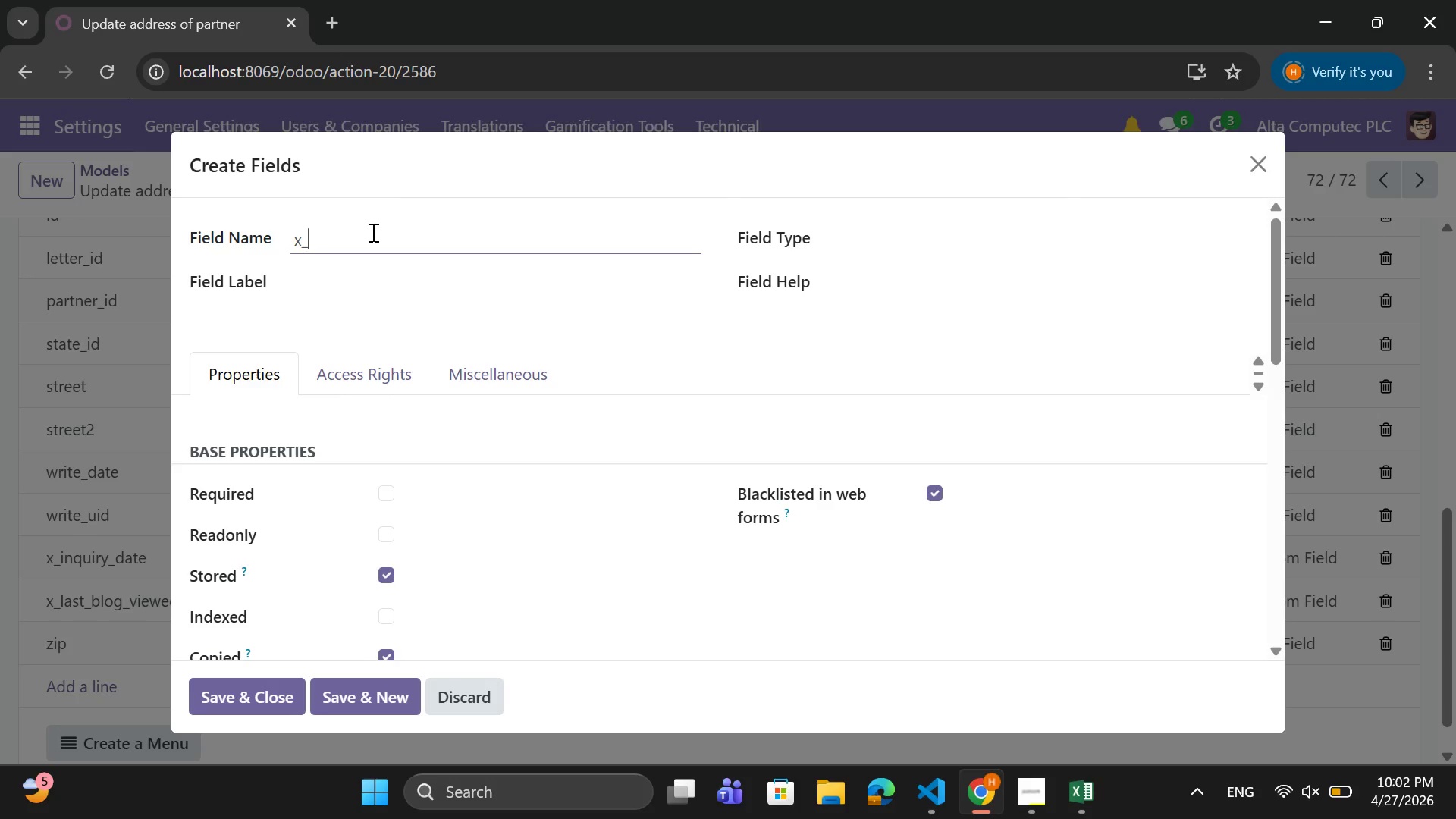 
wait(5.25)
 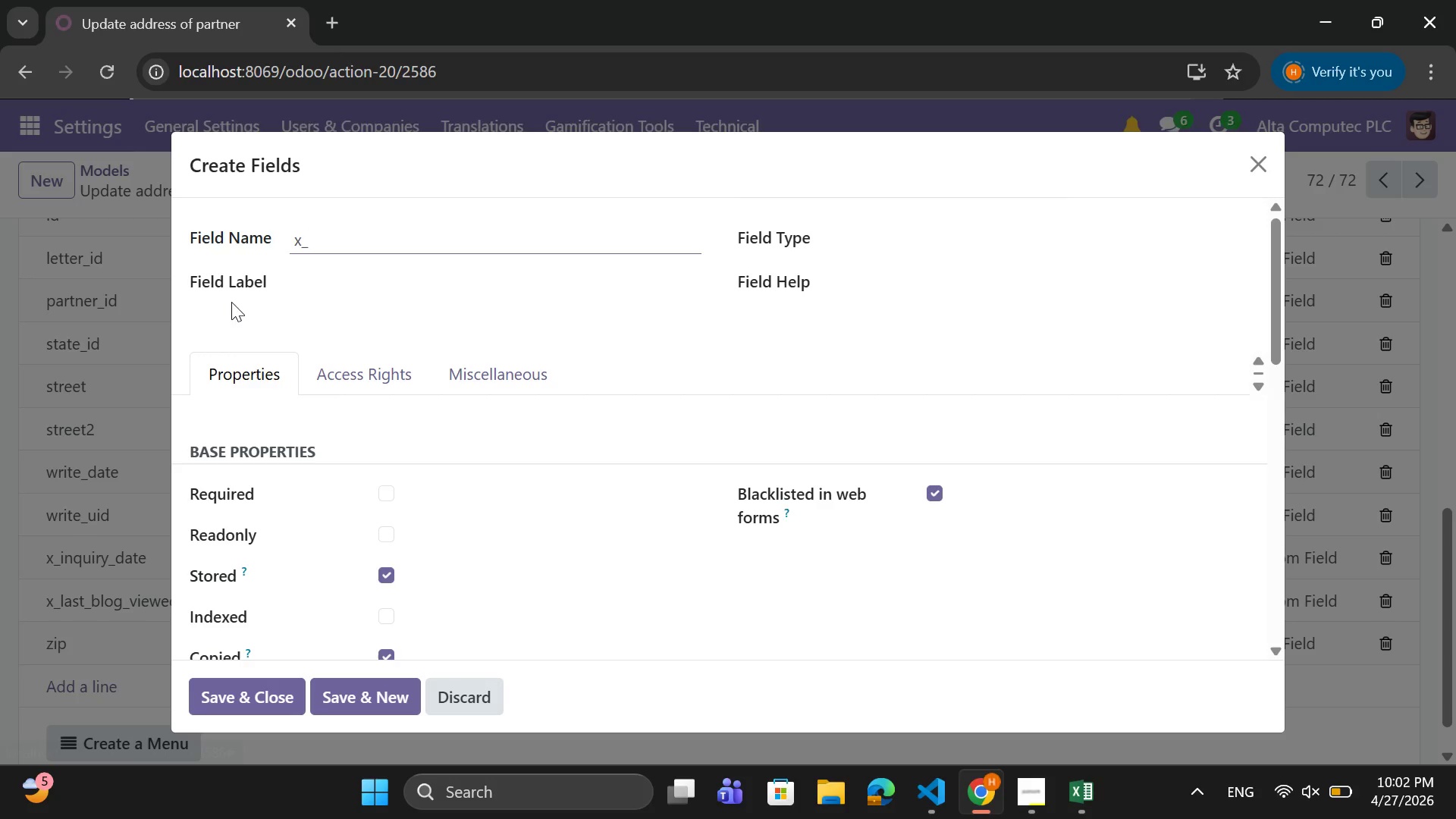 
type(x)
key(Backspace)
type(current )
key(Backspace)
type(_)
 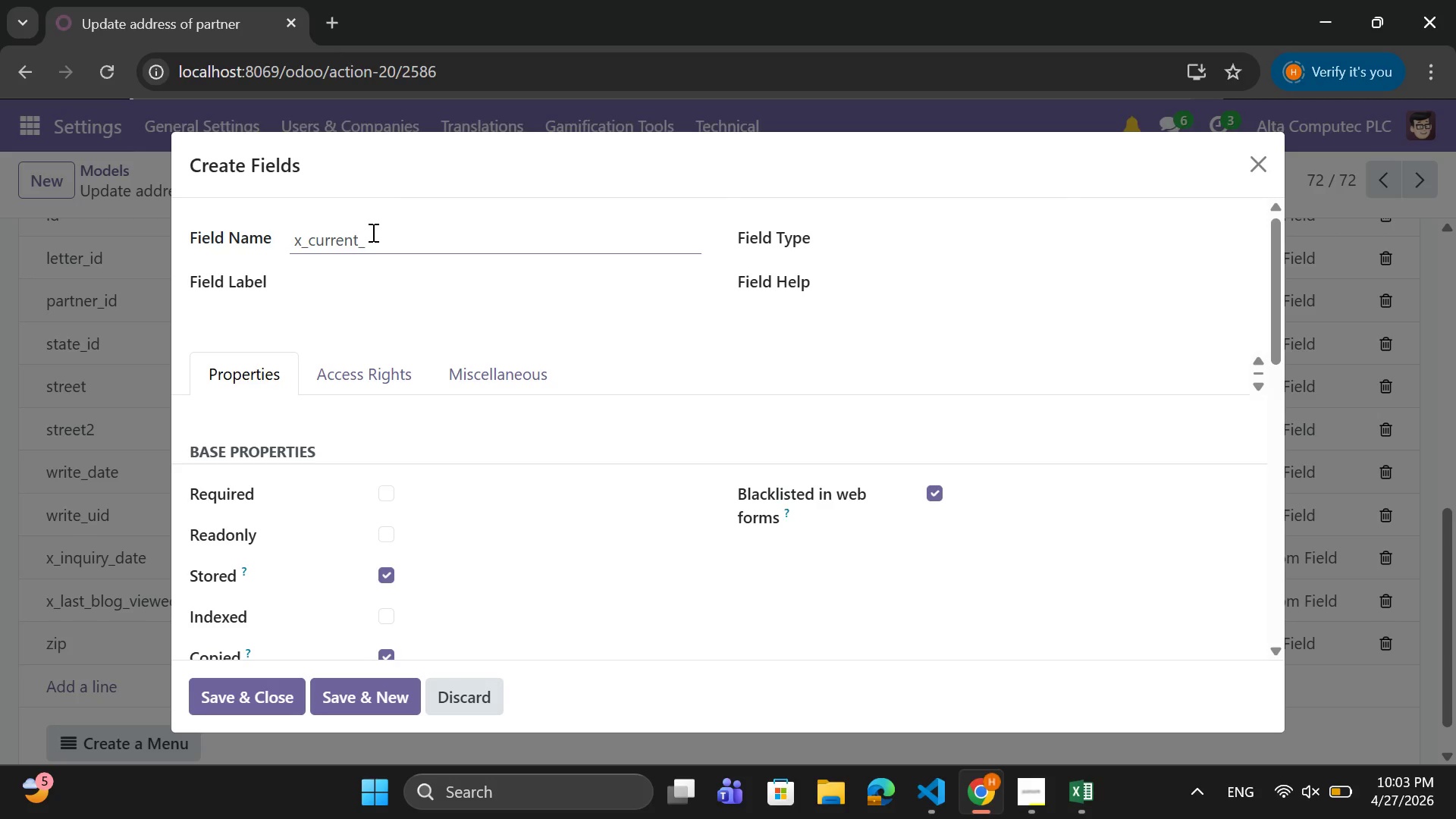 
type(industry)
 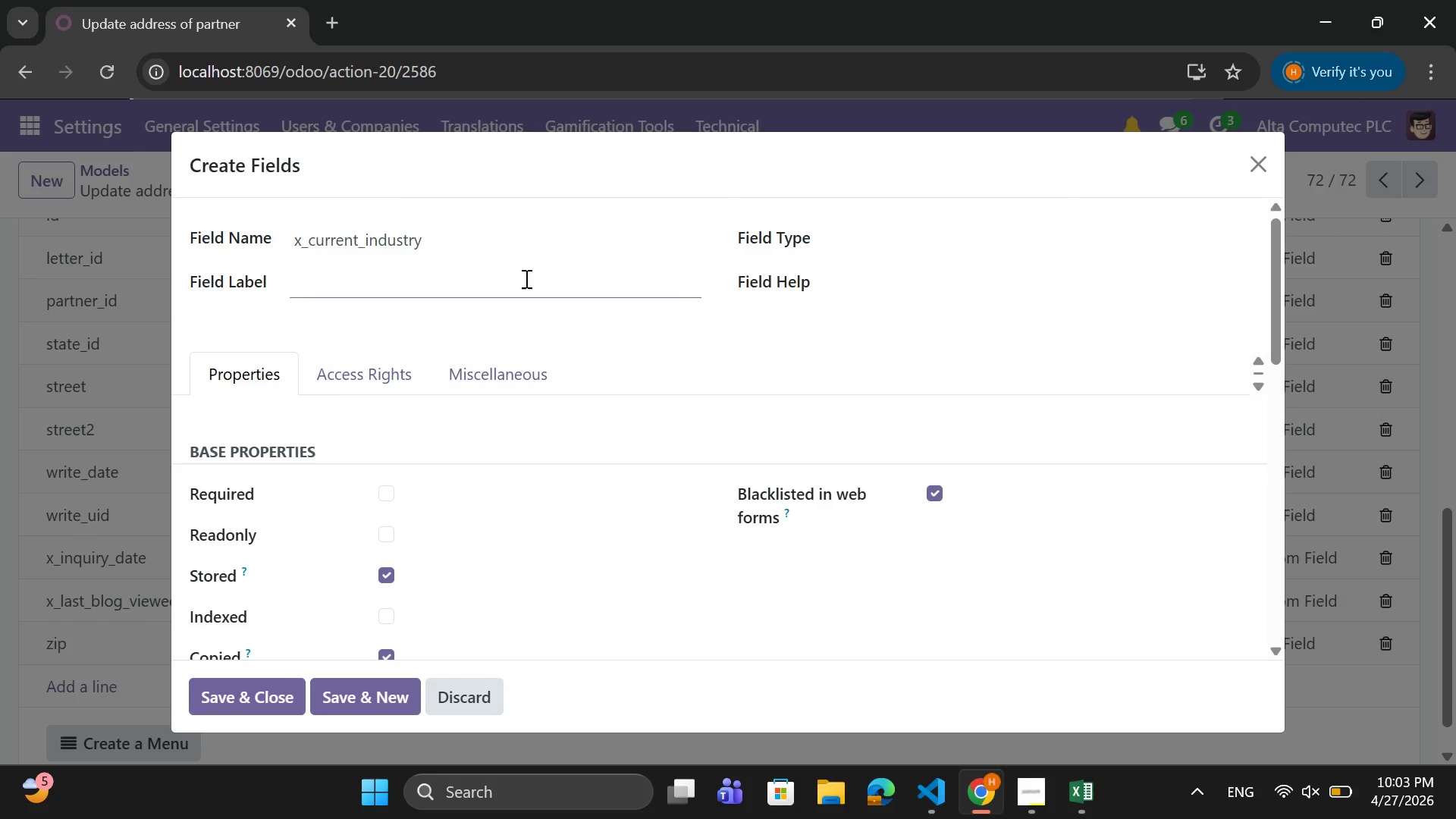 
wait(5.28)
 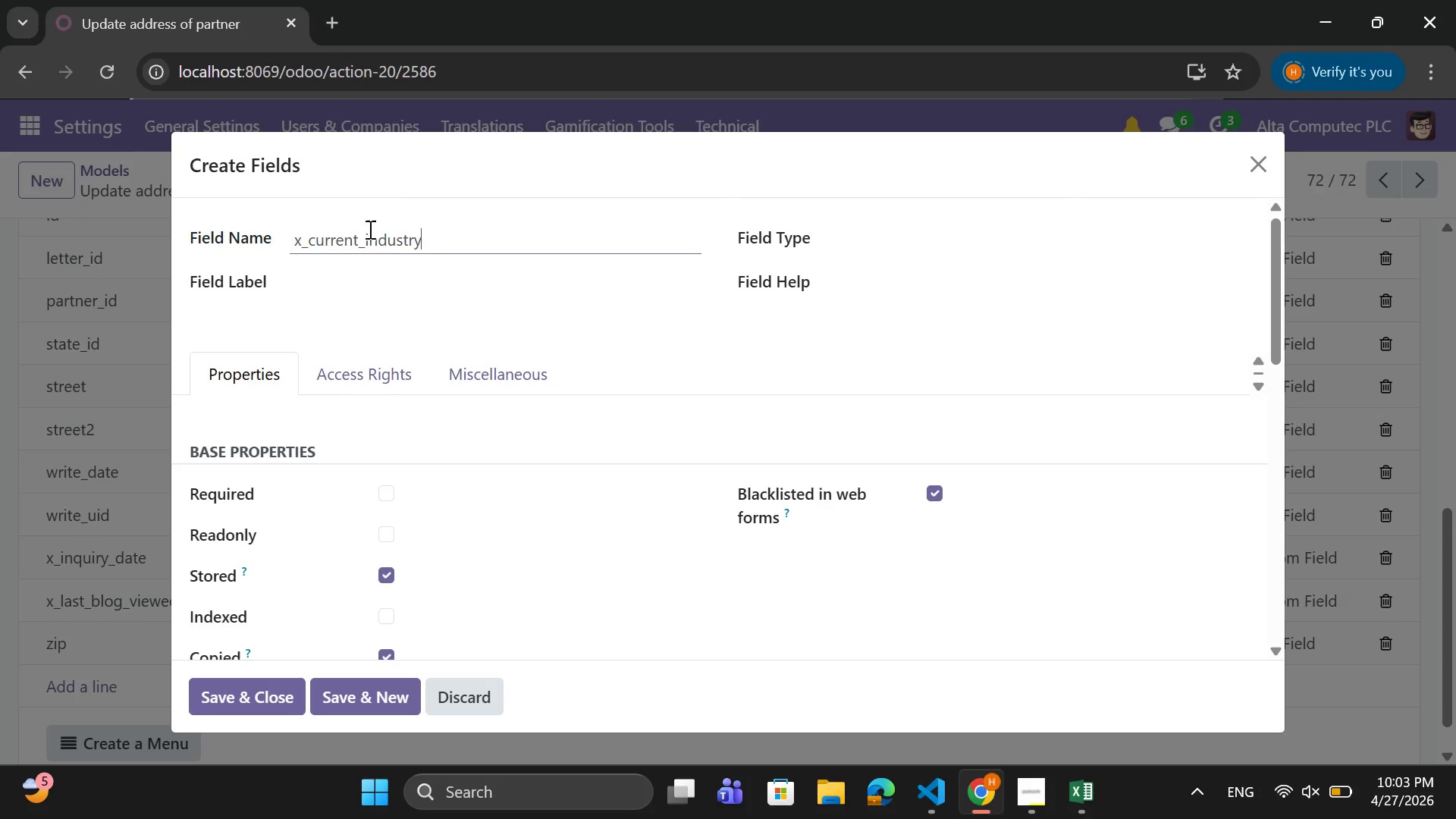 
left_click([889, 233])
 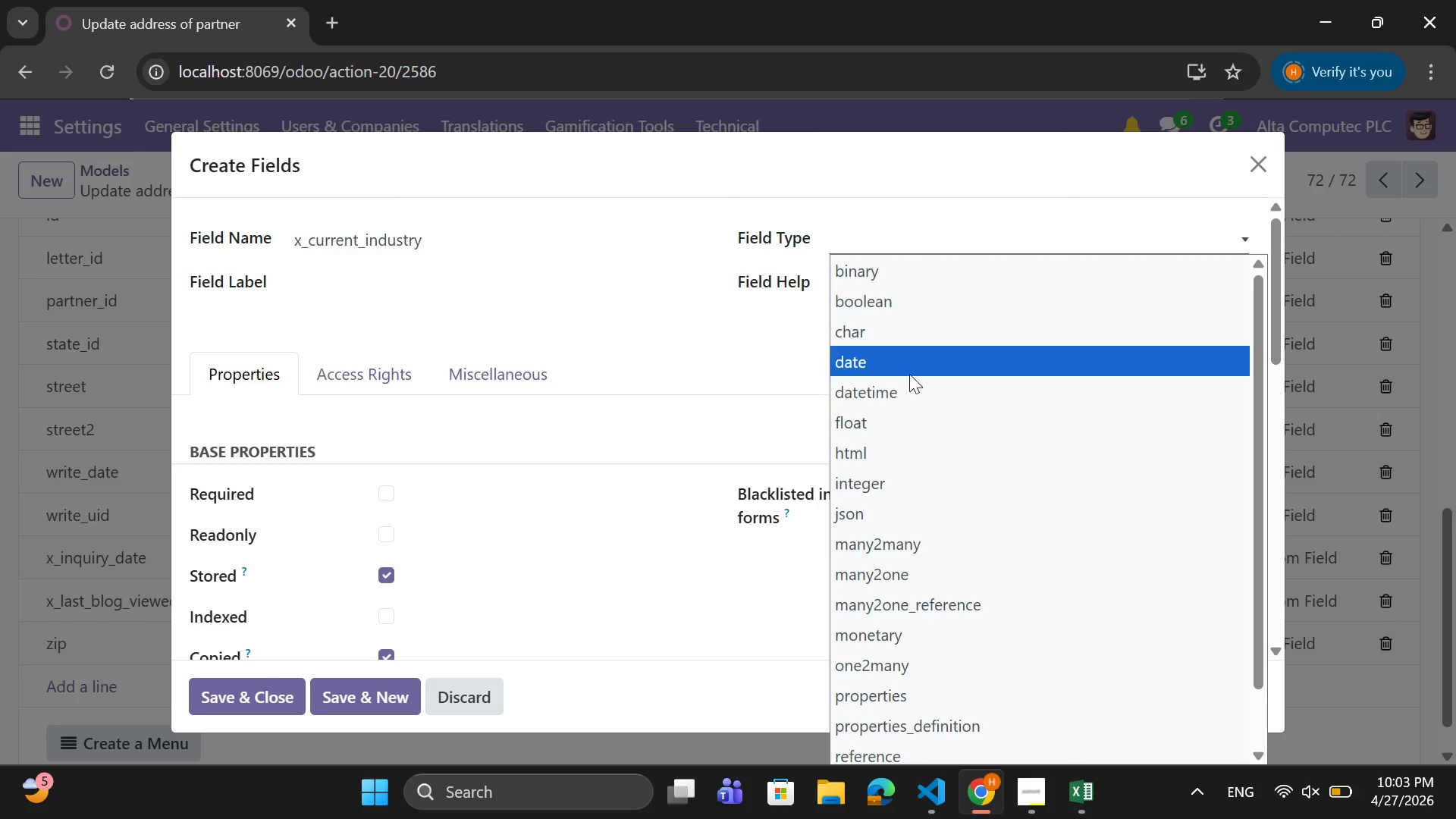 
scroll: coordinate [978, 719], scroll_direction: down, amount: 9.0
 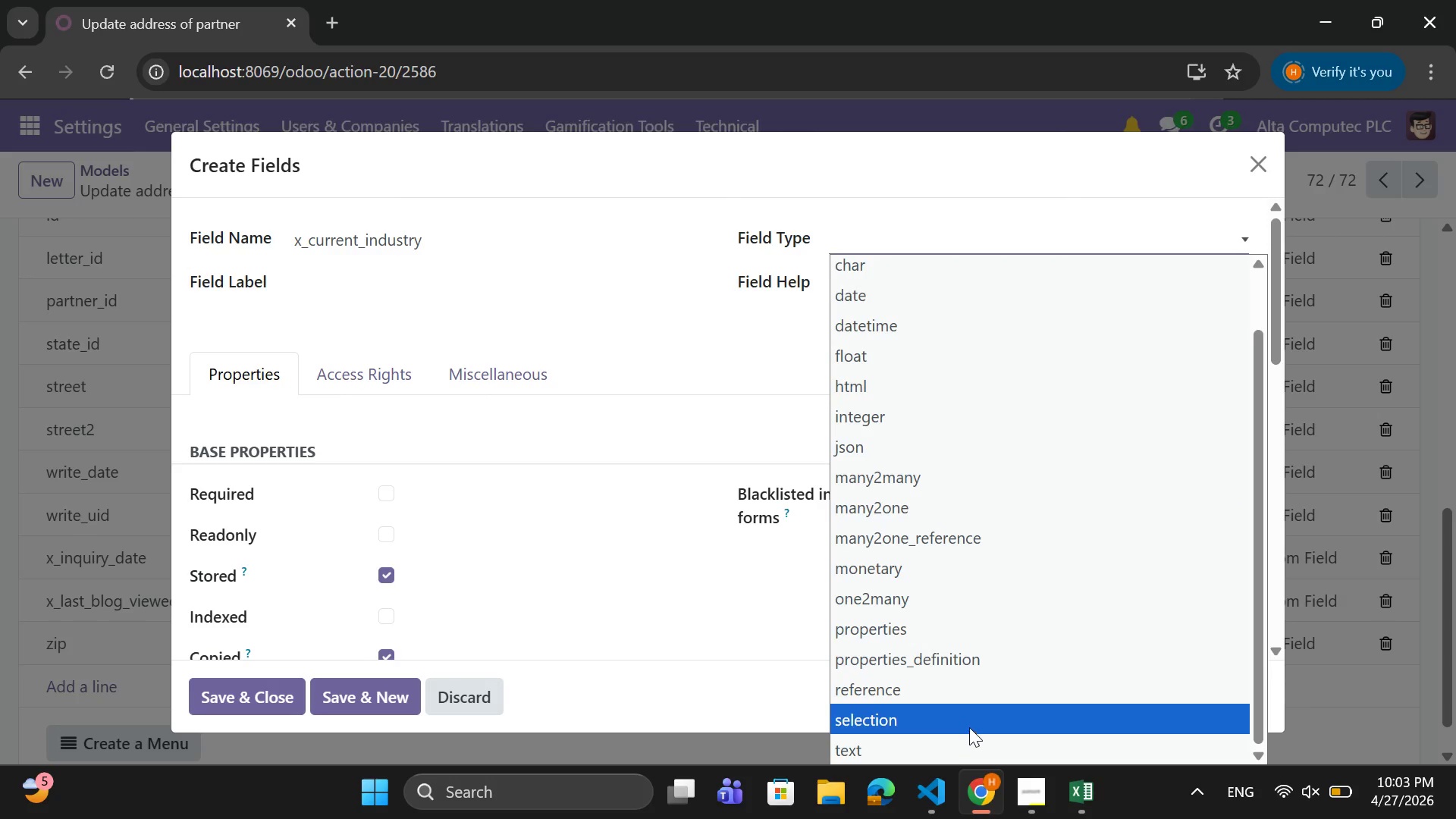 
left_click([968, 725])
 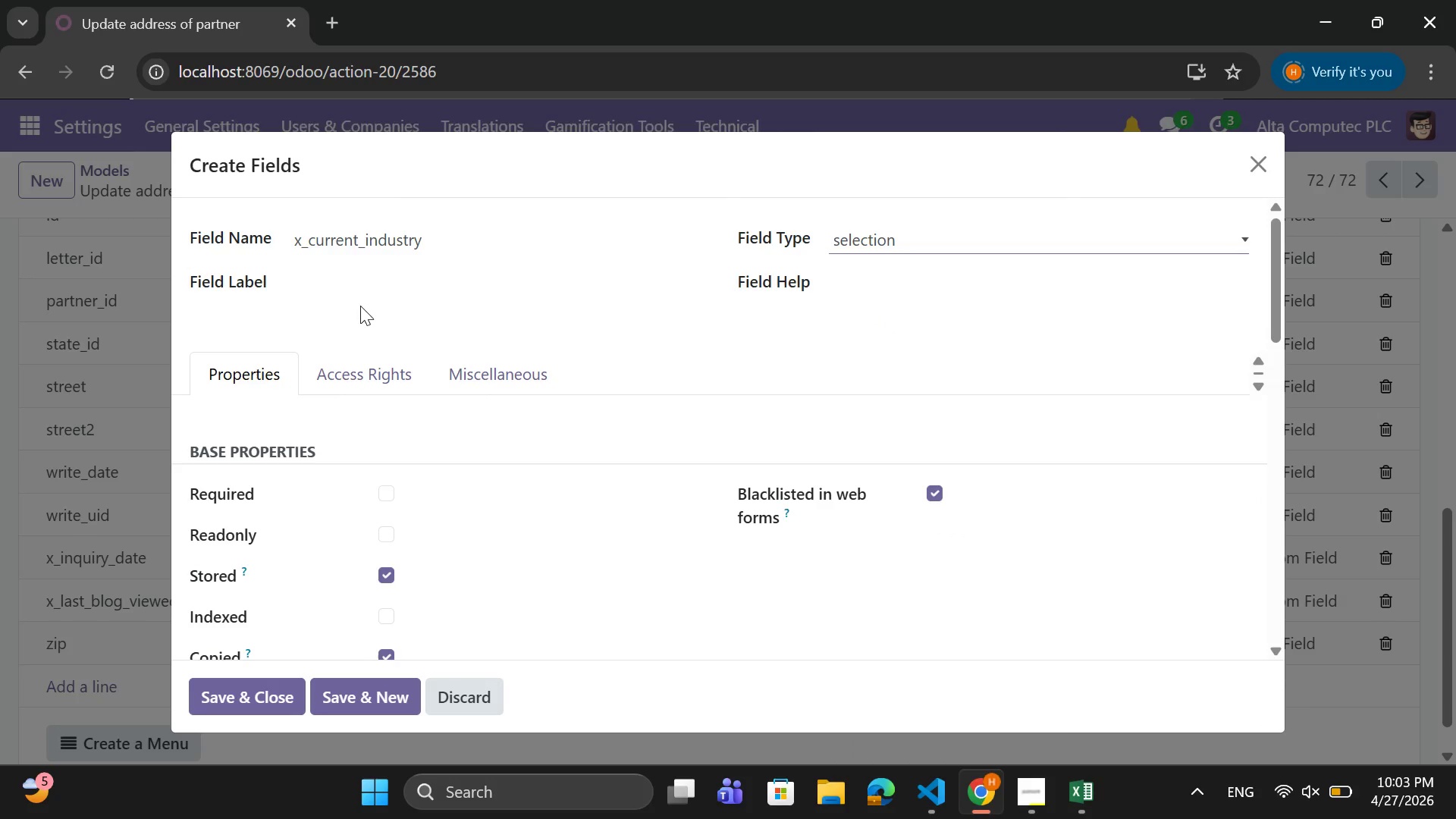 
left_click([367, 283])
 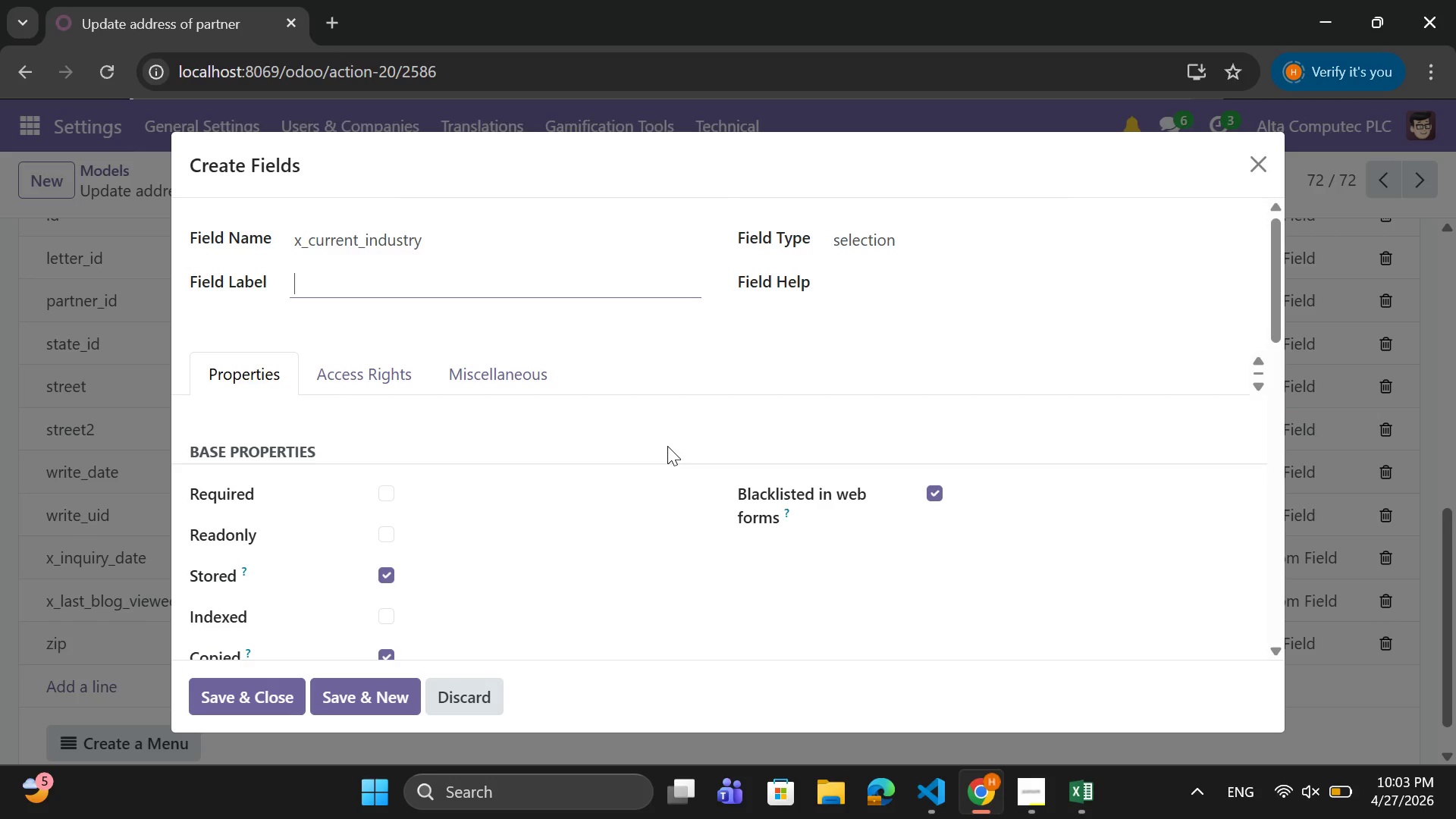 
type(Curreny)
key(Backspace)
type(t Indua)
key(Backspace)
type(stry)
 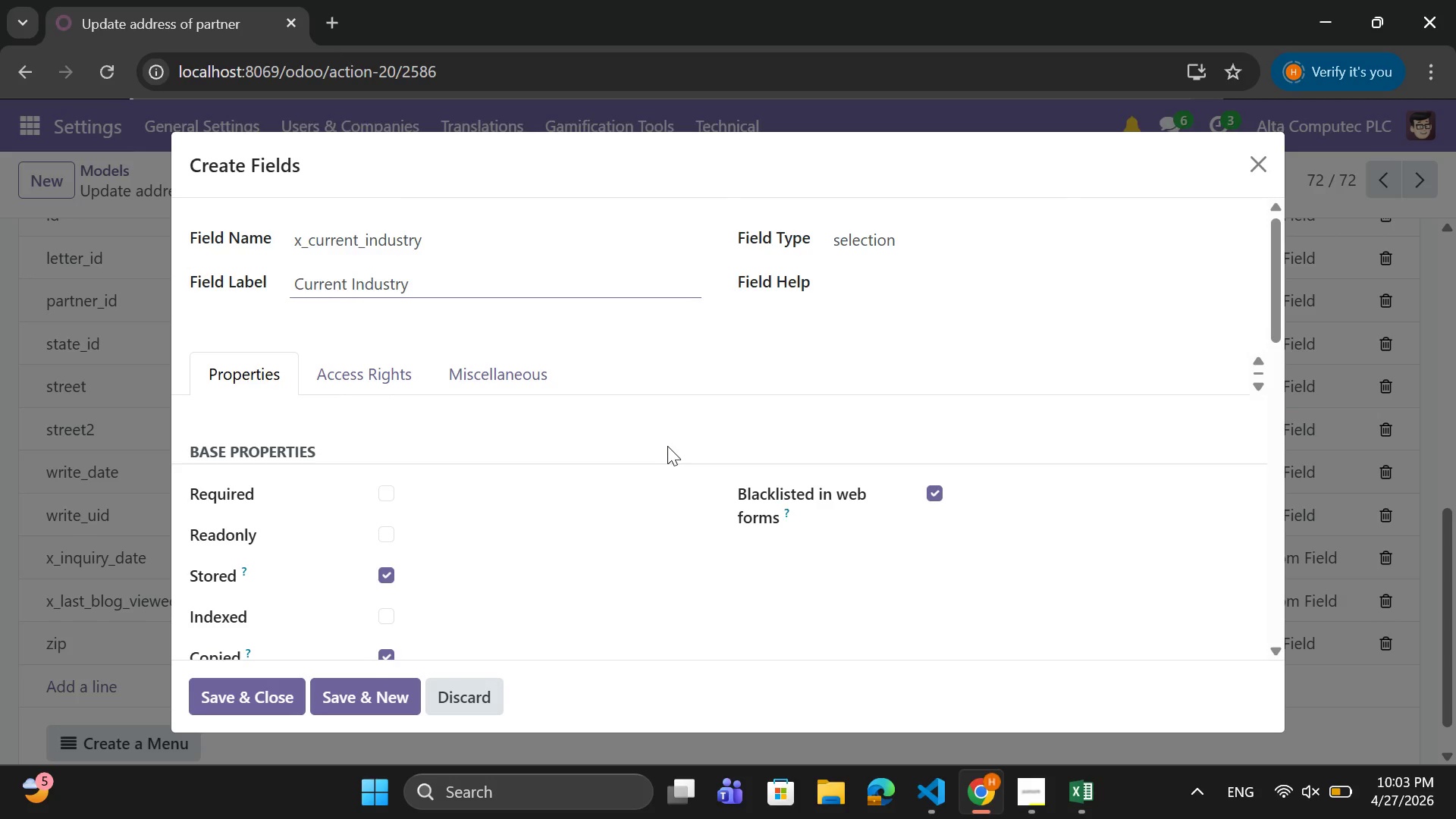 
scroll: coordinate [664, 442], scroll_direction: down, amount: 3.0
 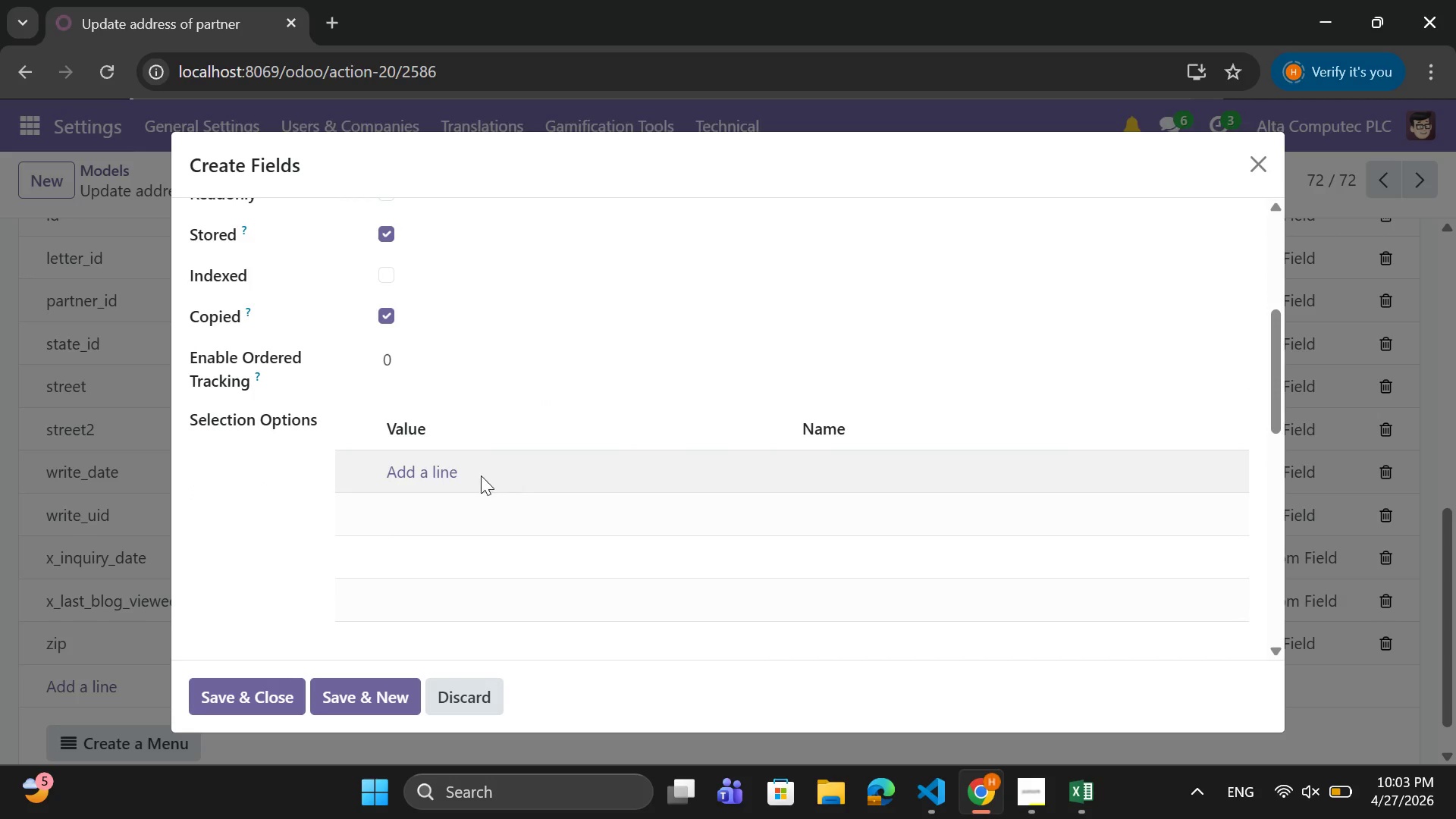 
left_click([453, 471])
 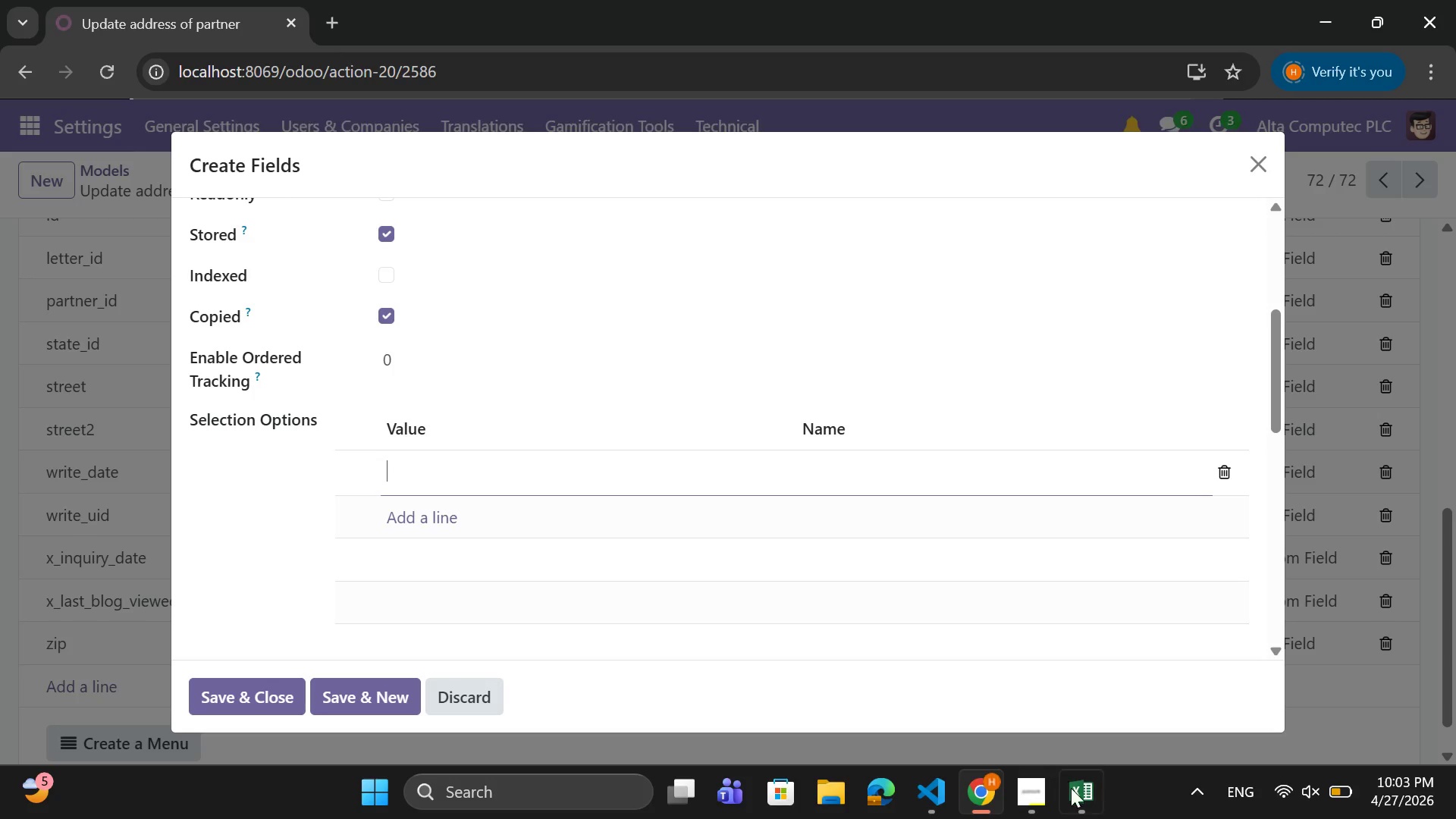 
left_click([1077, 799])
 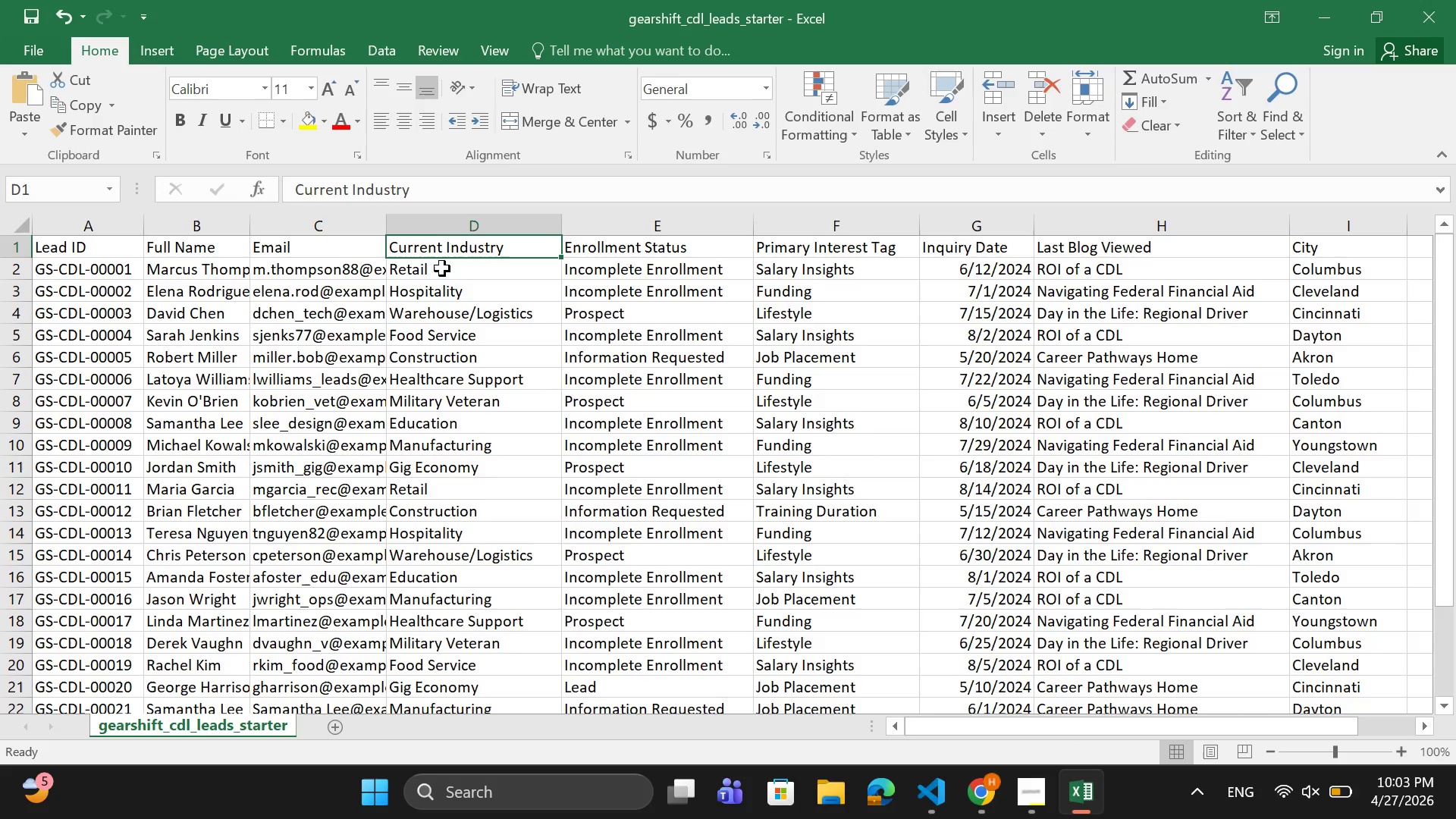 
left_click([442, 268])
 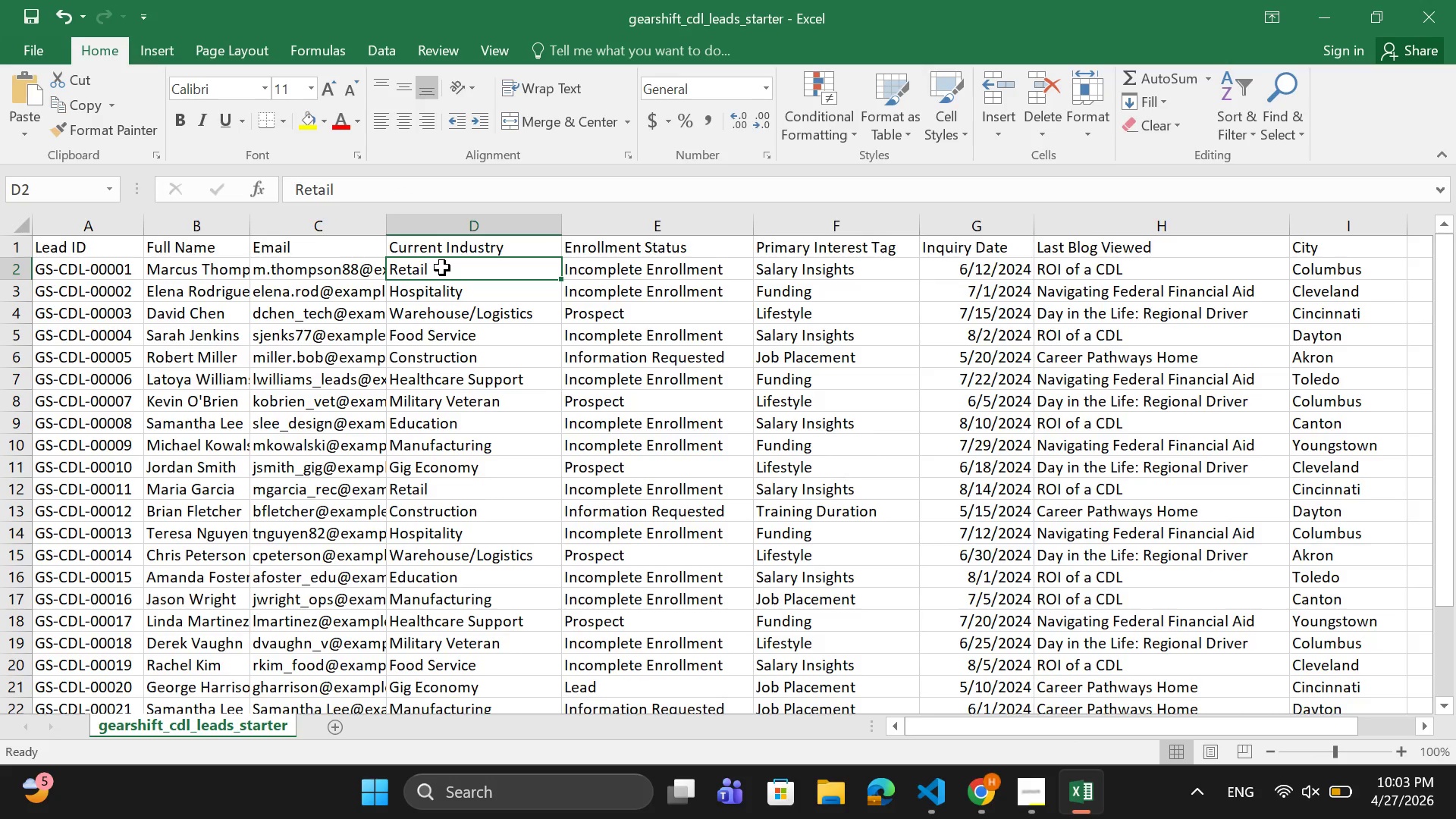 
double_click([442, 268])
 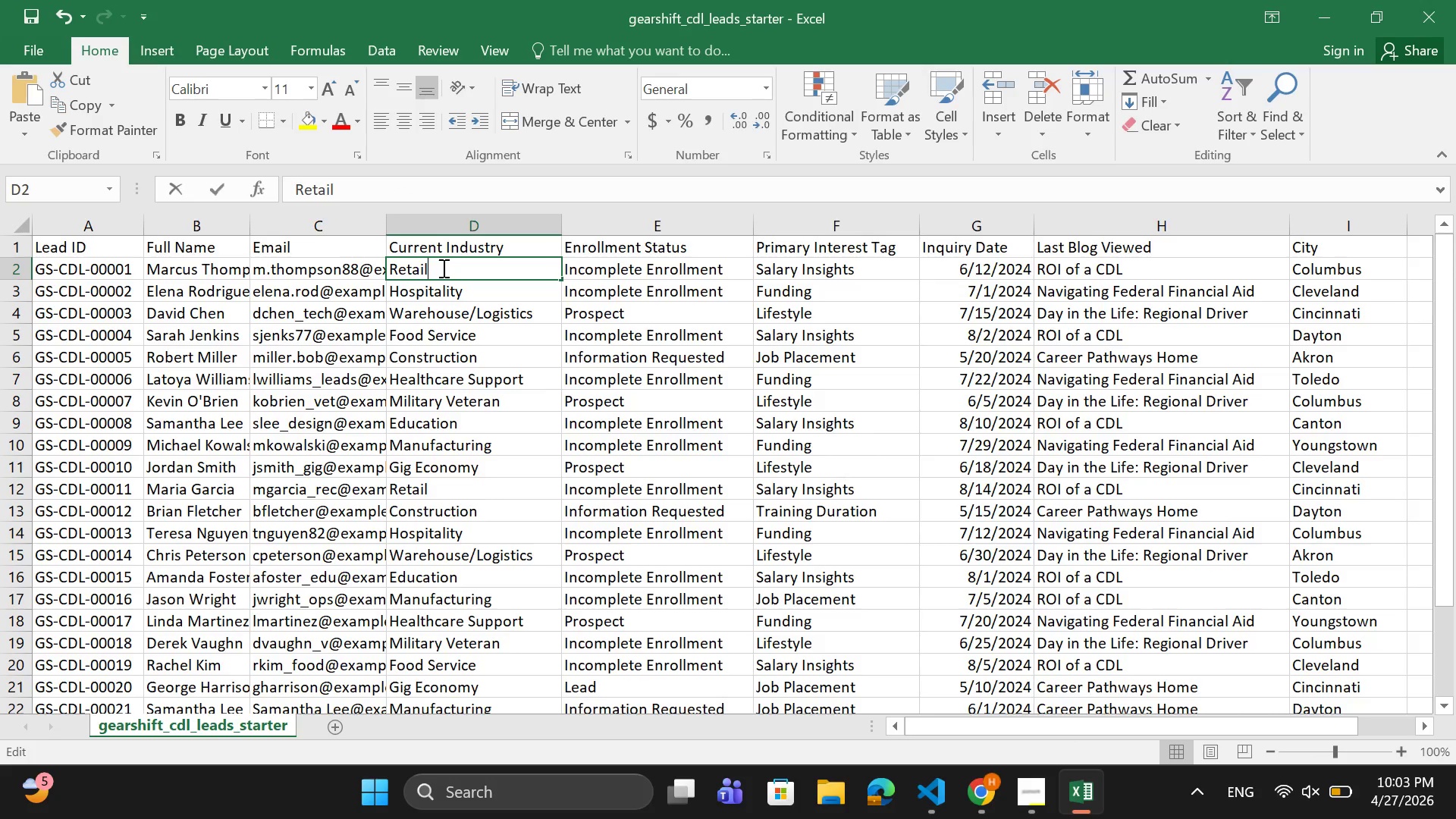 
triple_click([442, 268])
 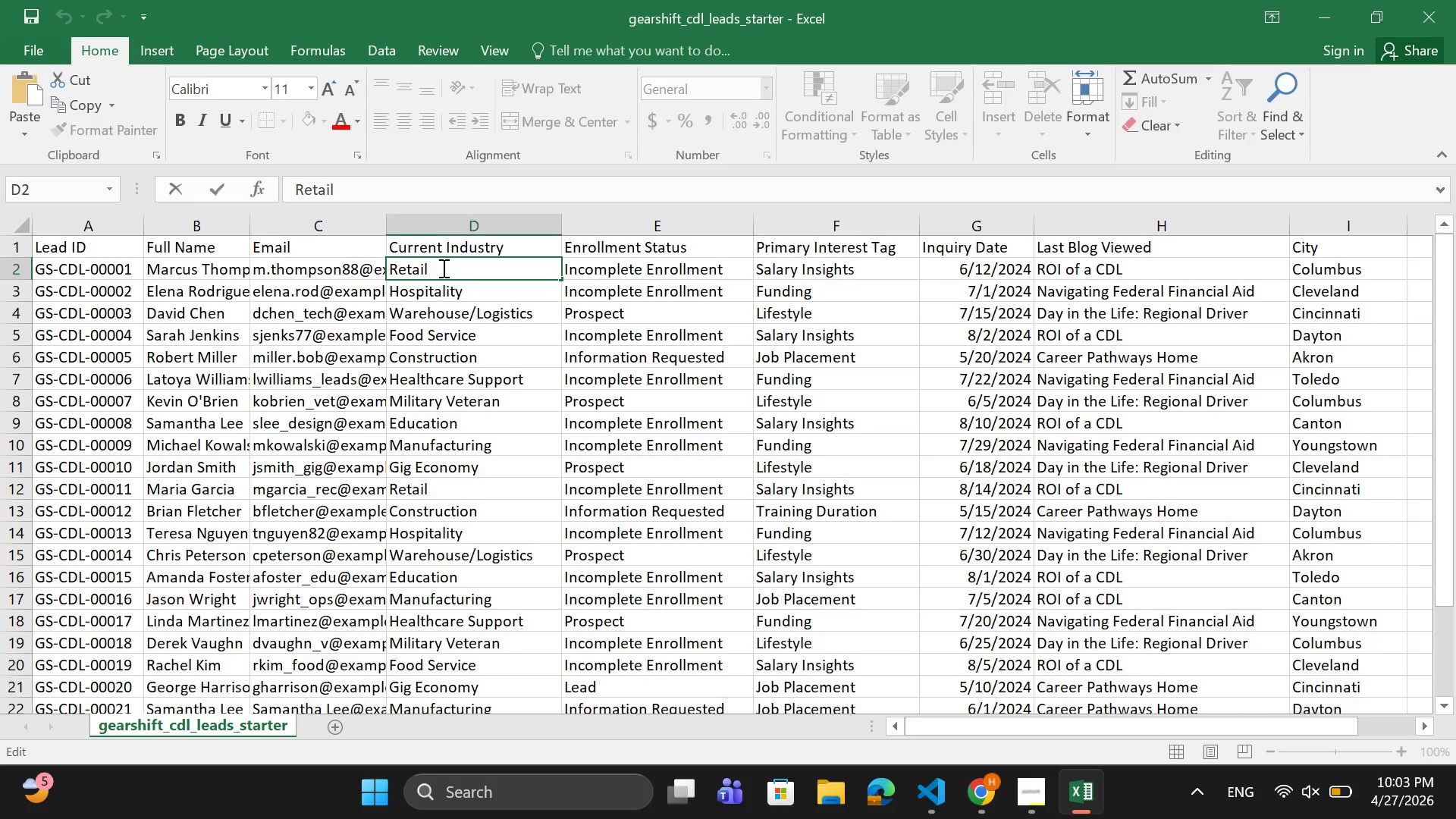 
left_click_drag(start_coordinate=[442, 268], to_coordinate=[387, 277])
 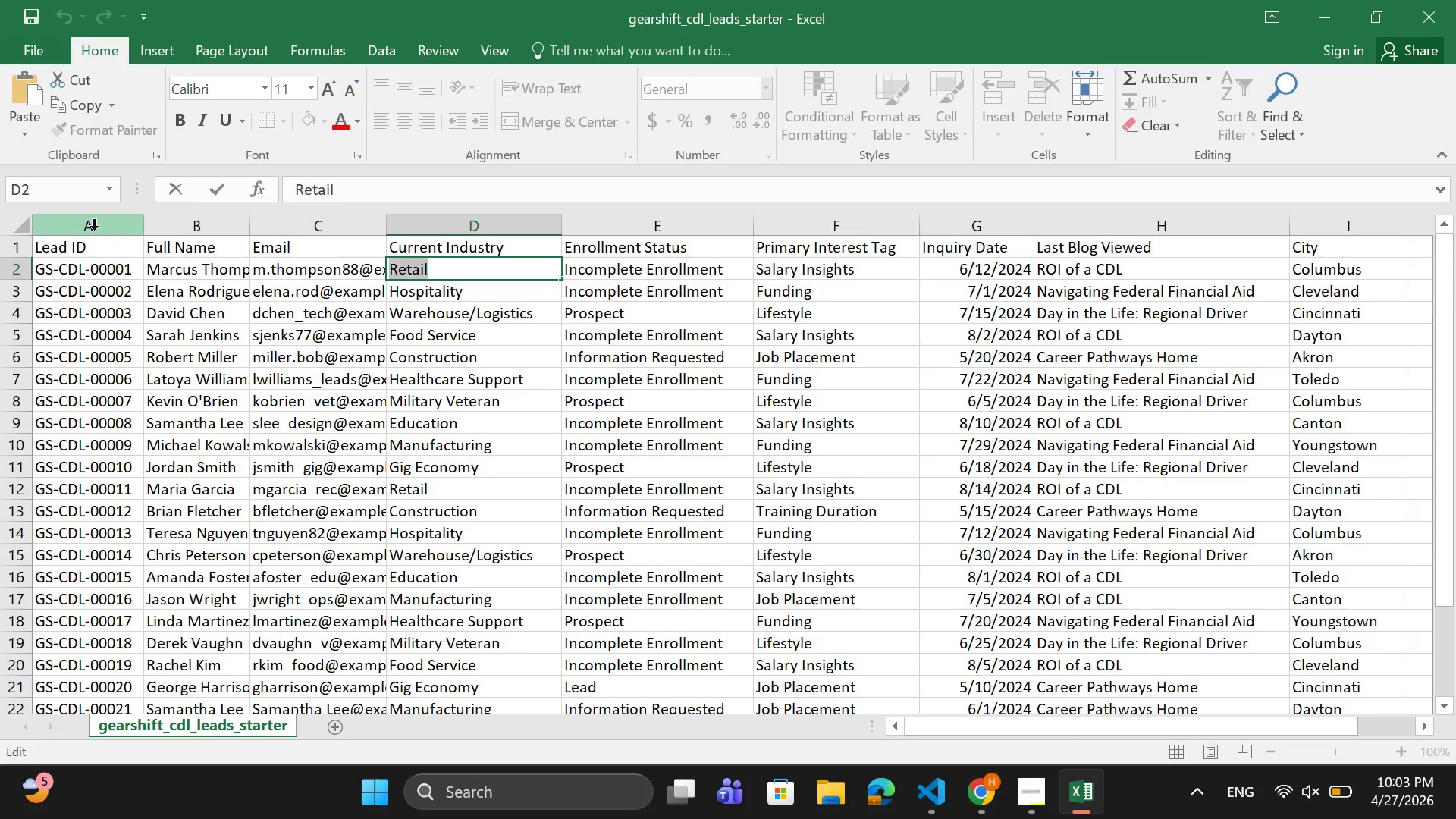 
key(Control+C)
 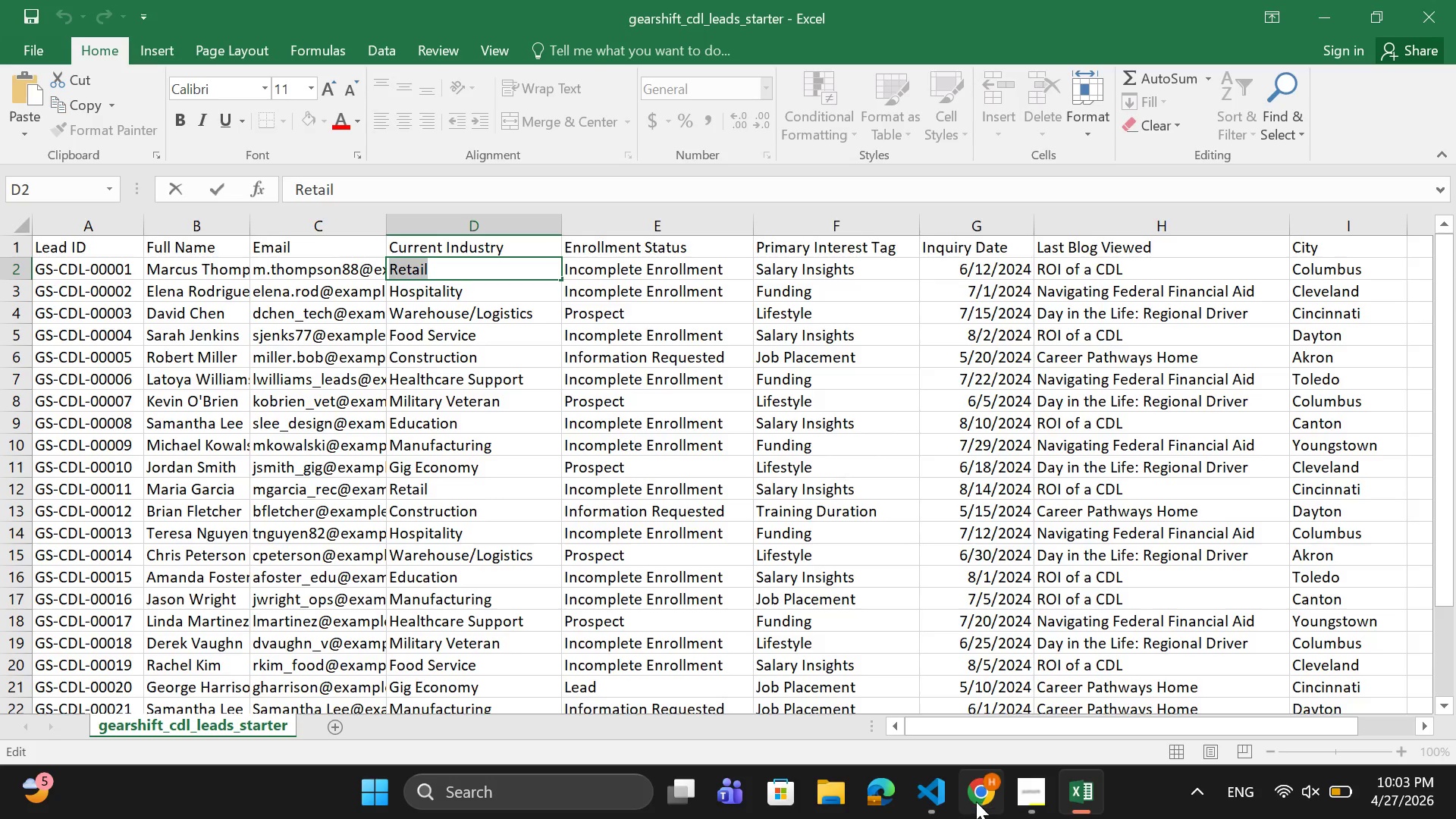 
left_click([1028, 790])